 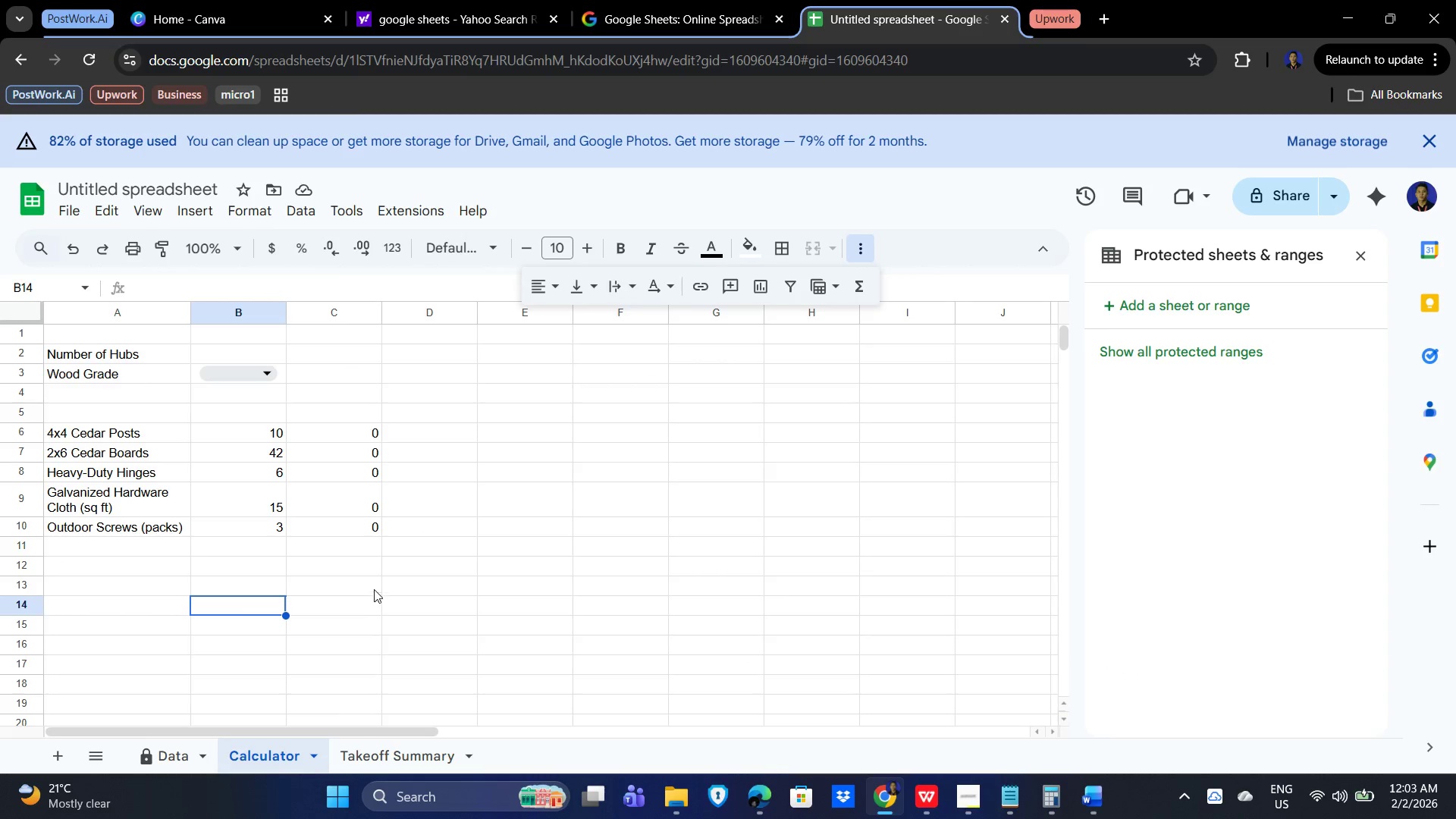 
left_click_drag(start_coordinate=[369, 526], to_coordinate=[61, 417])
 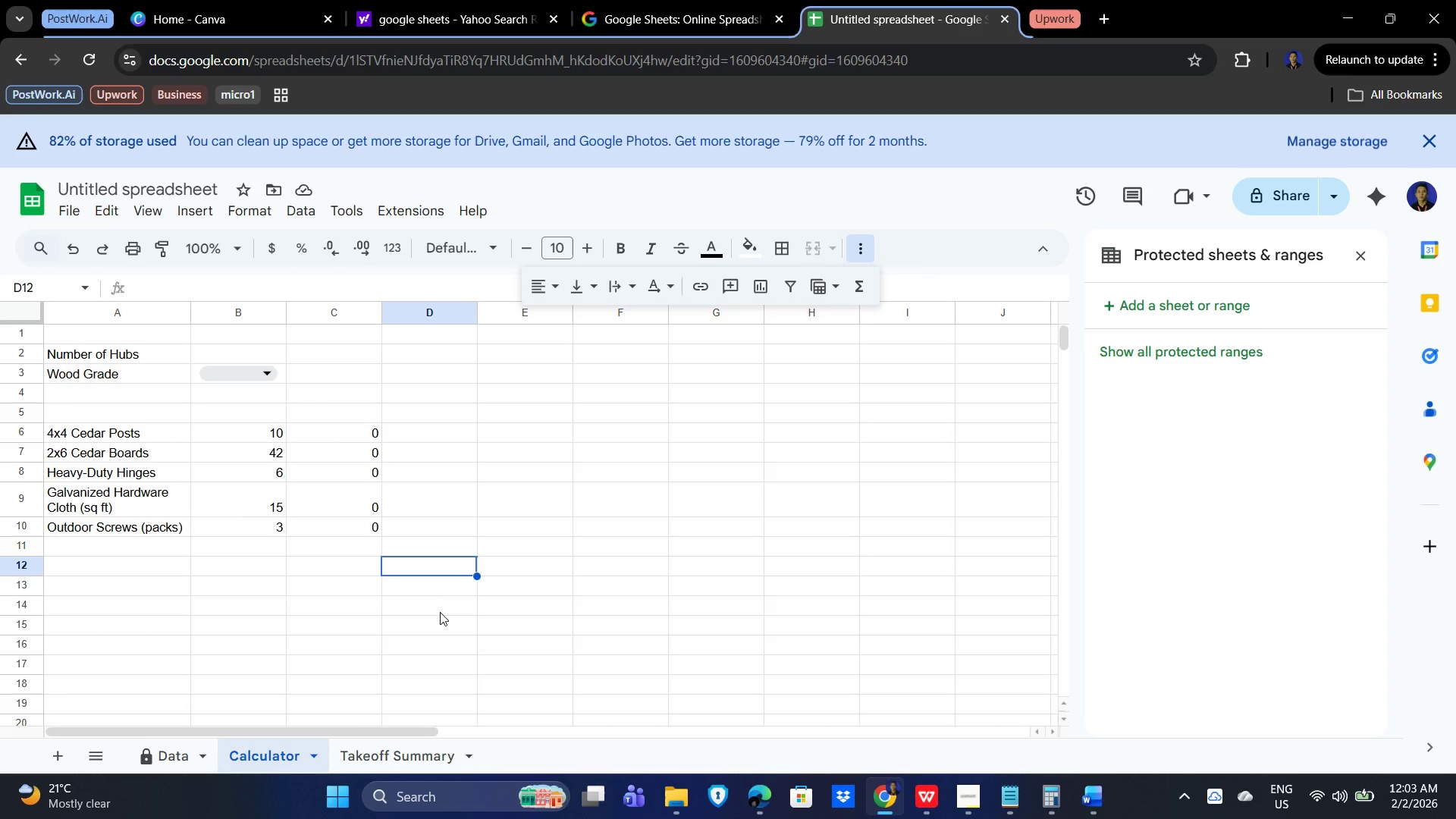 
wait(6.83)
 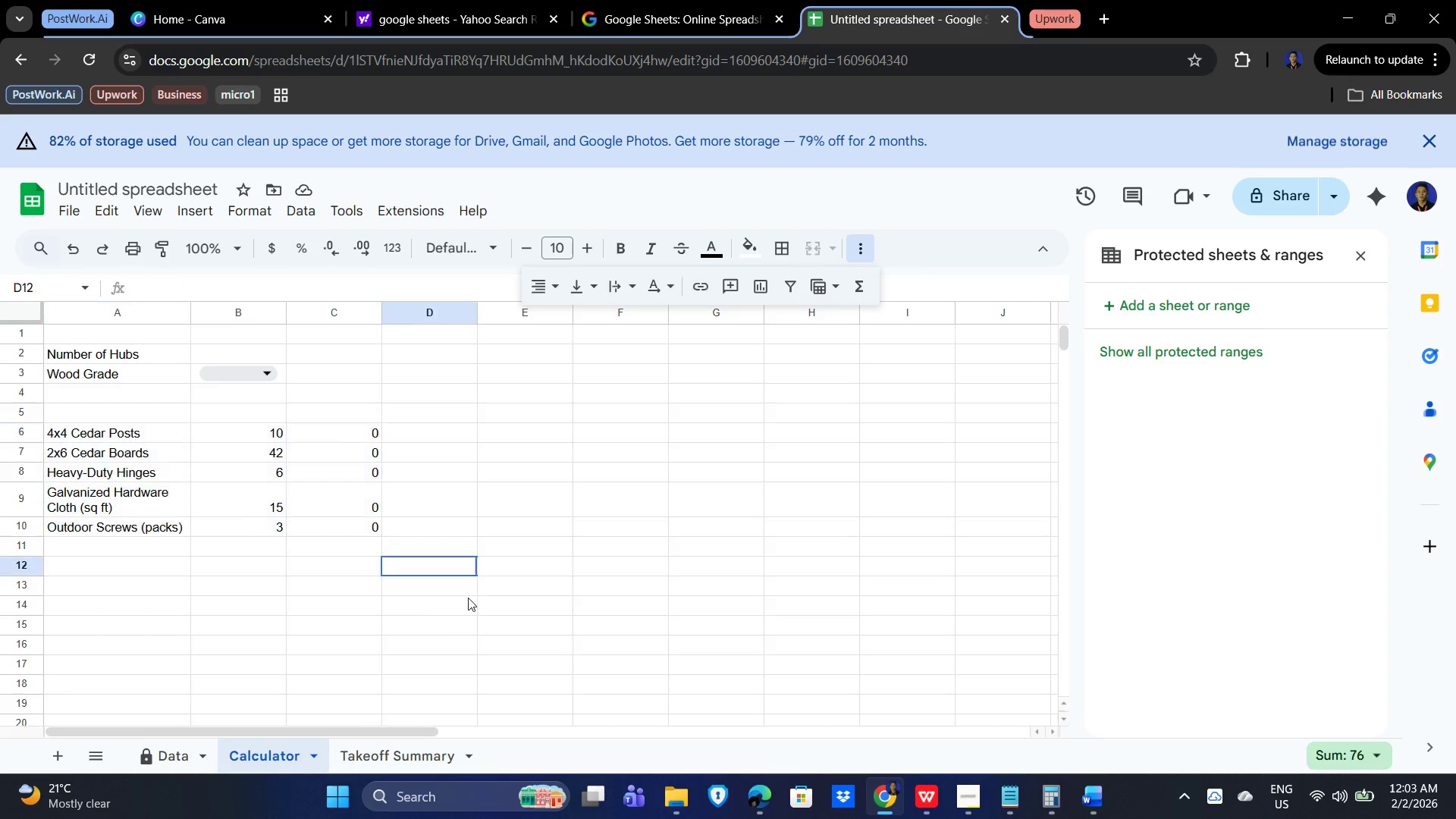 
left_click([109, 413])
 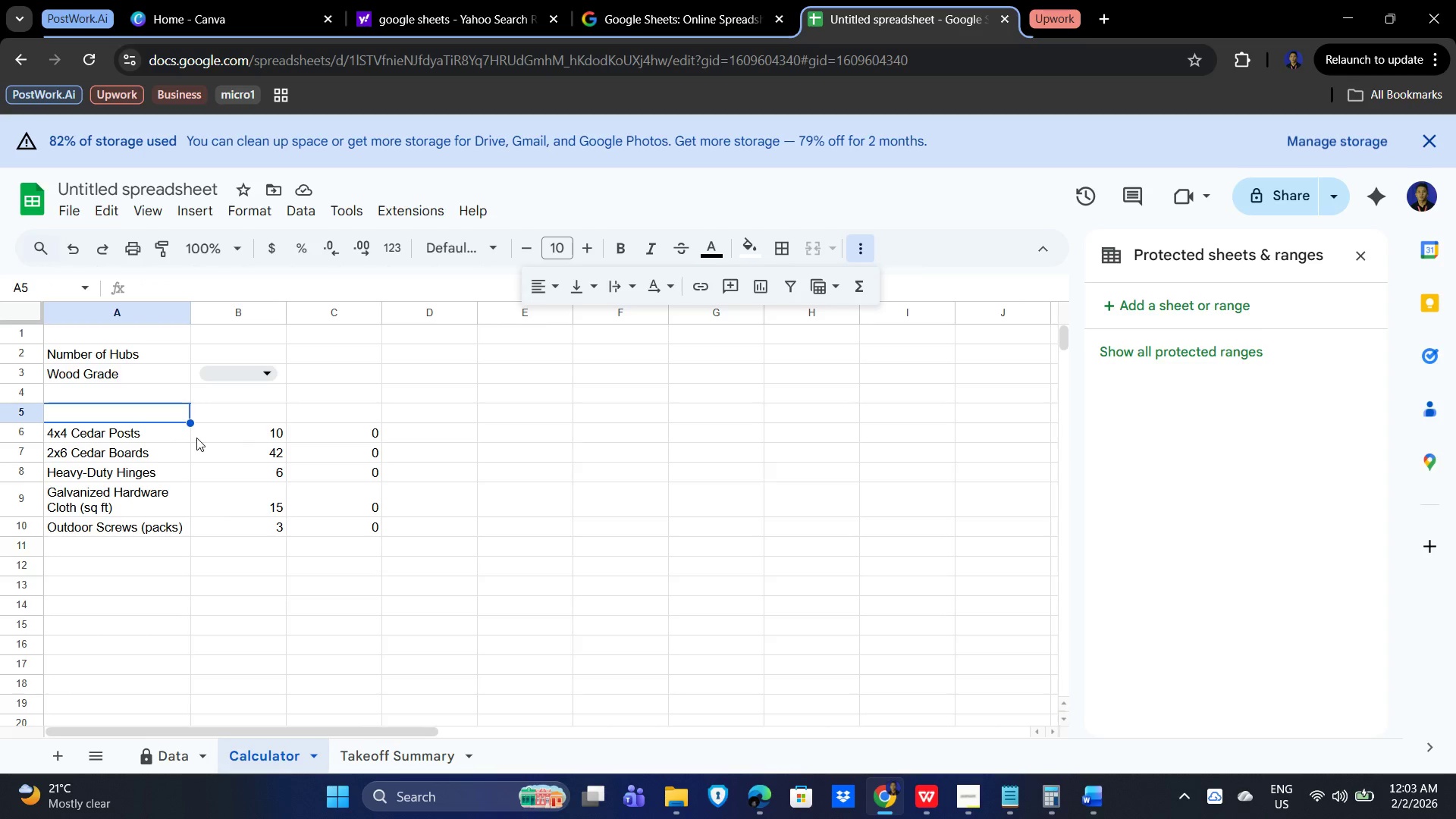 
type(Materials)
key(Backspace)
 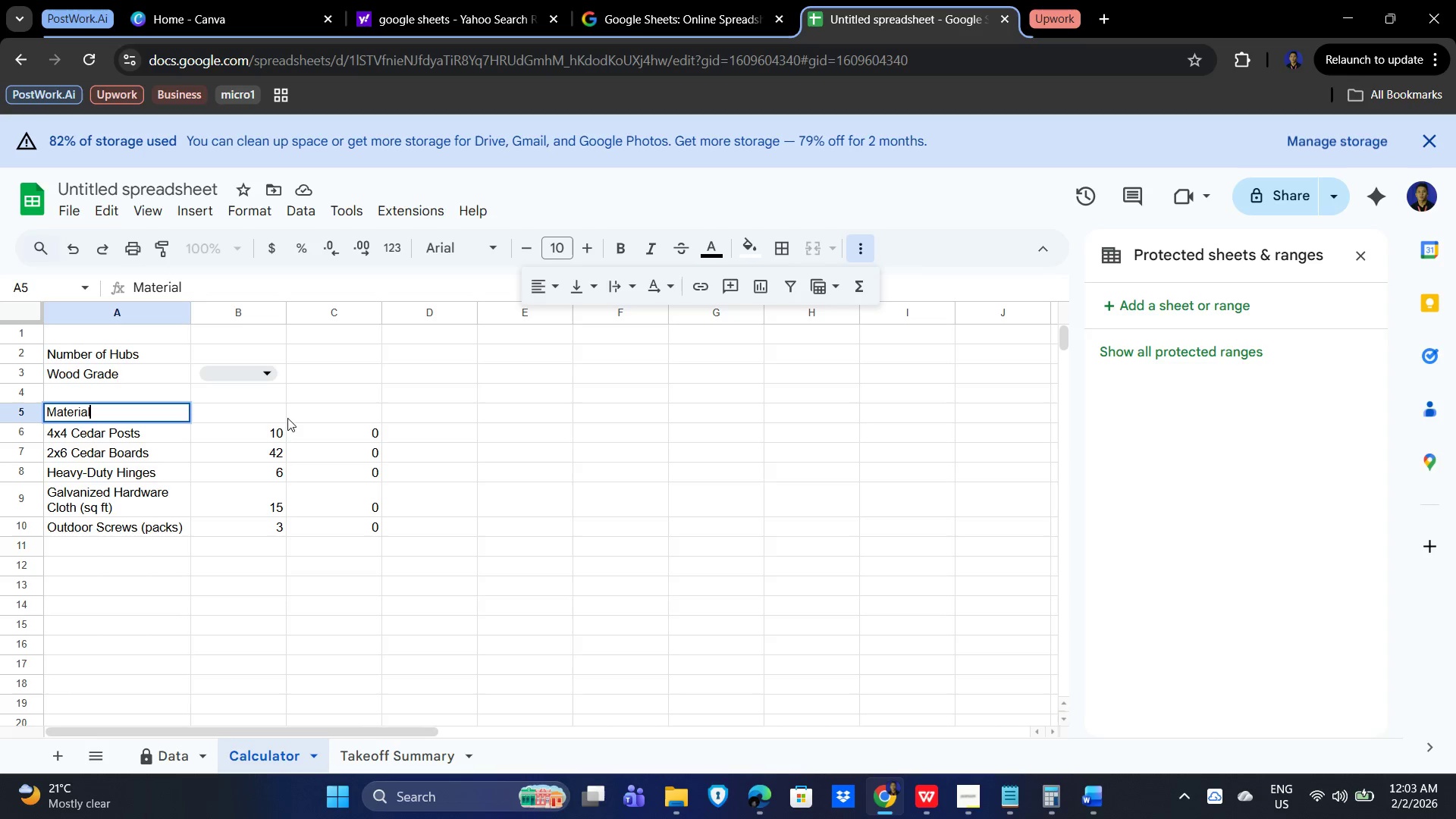 
left_click([234, 413])
 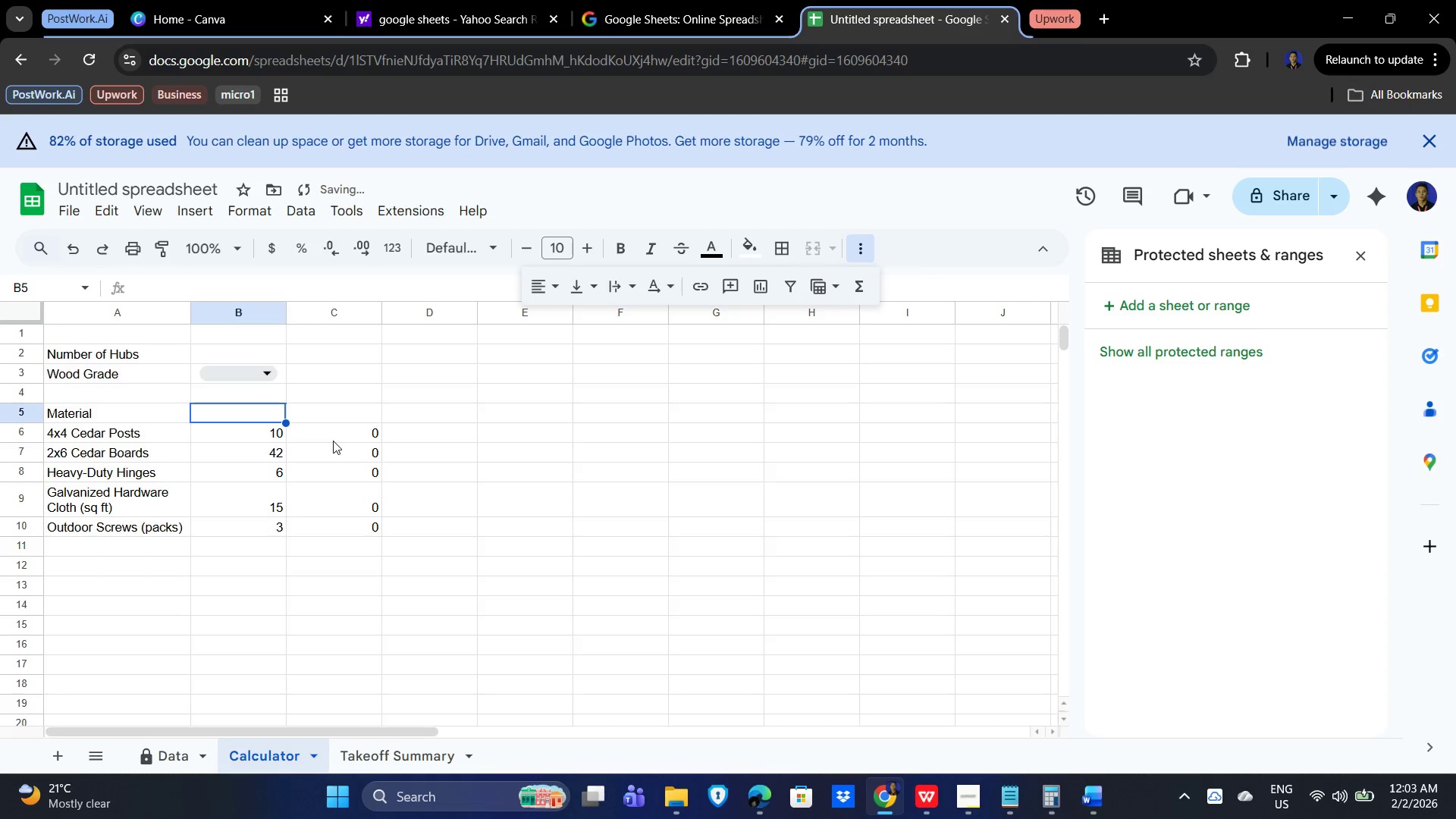 
type(Qty per Hub)
 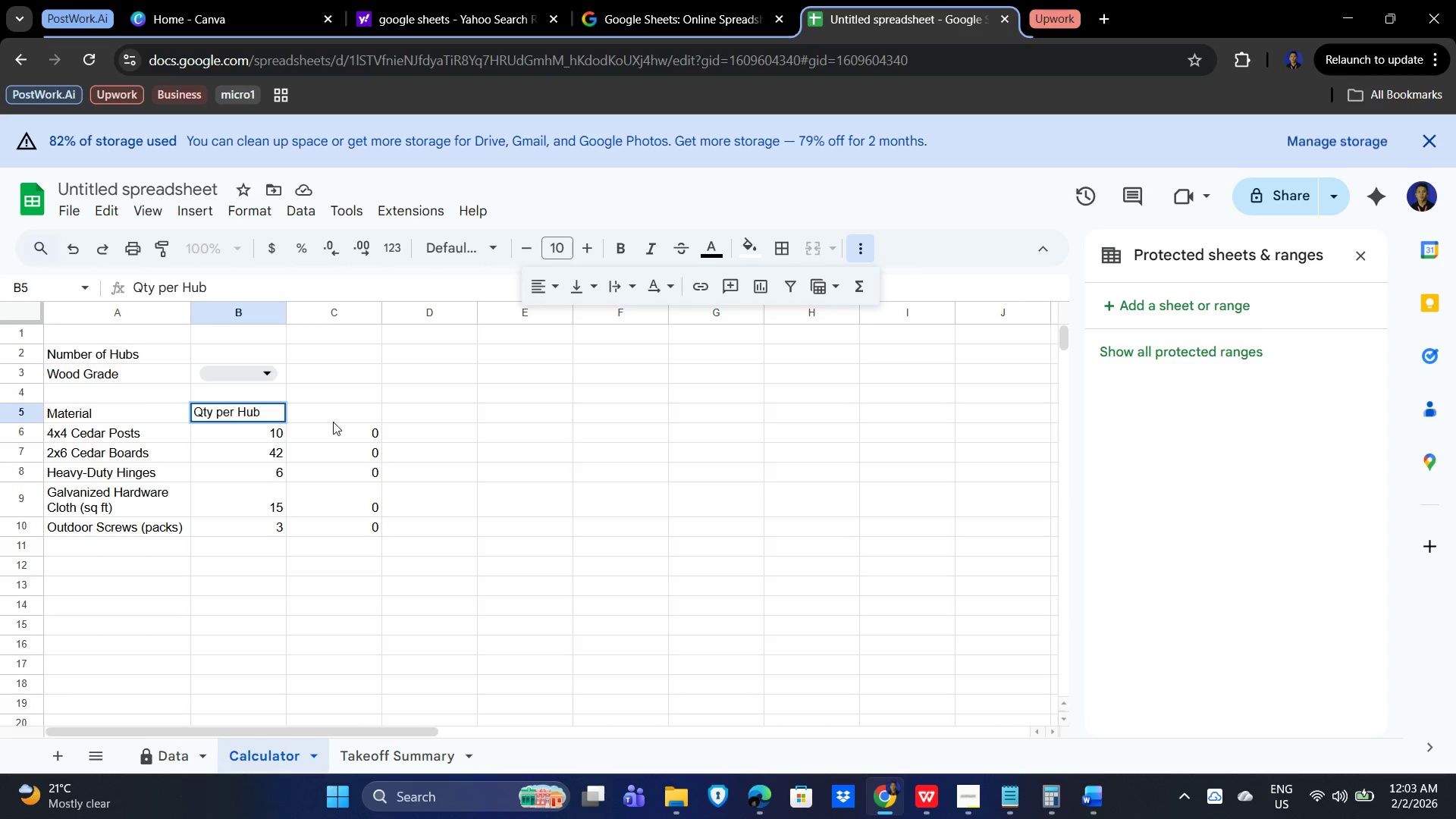 
left_click([504, 469])
 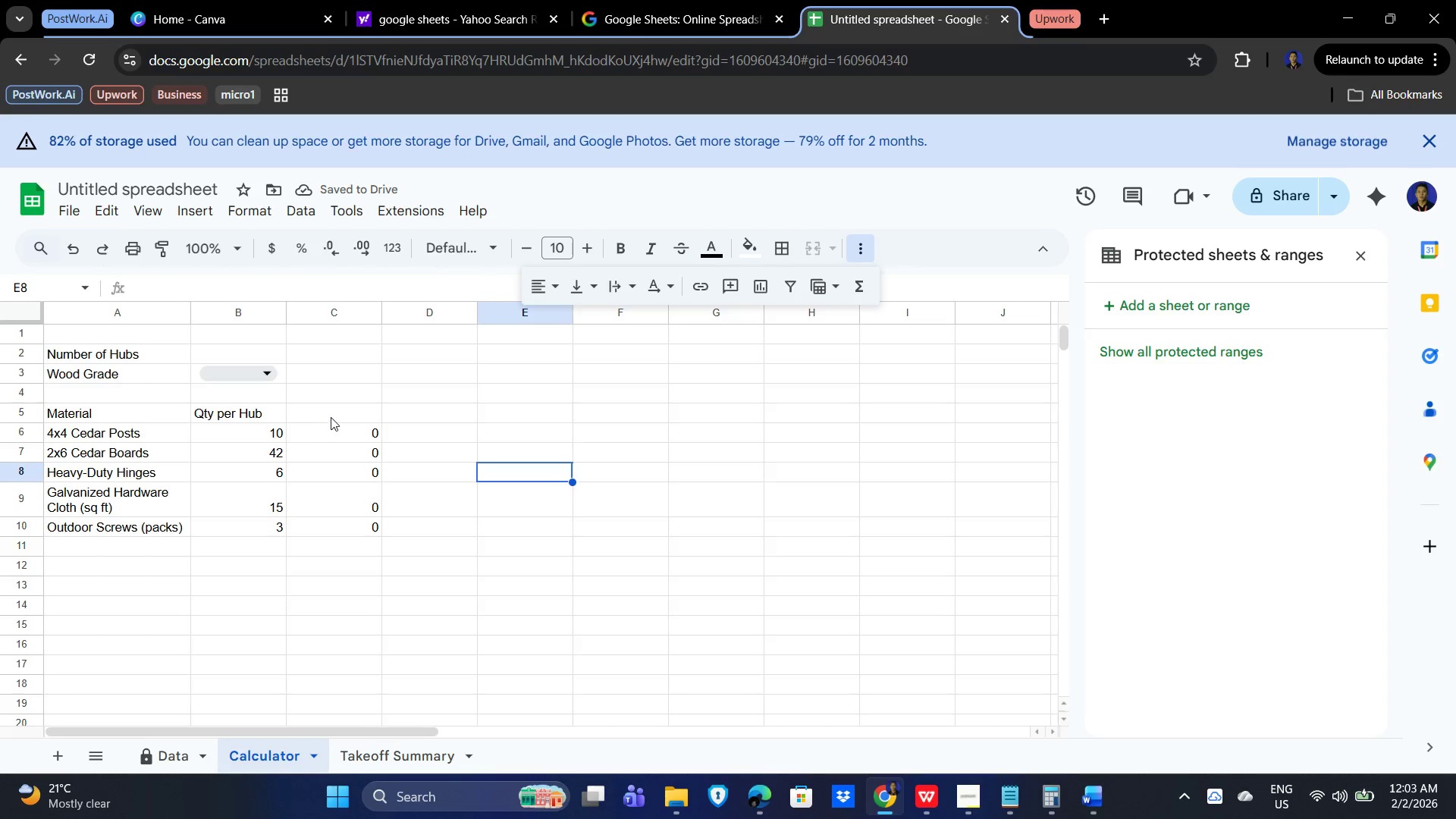 
type(Total)
 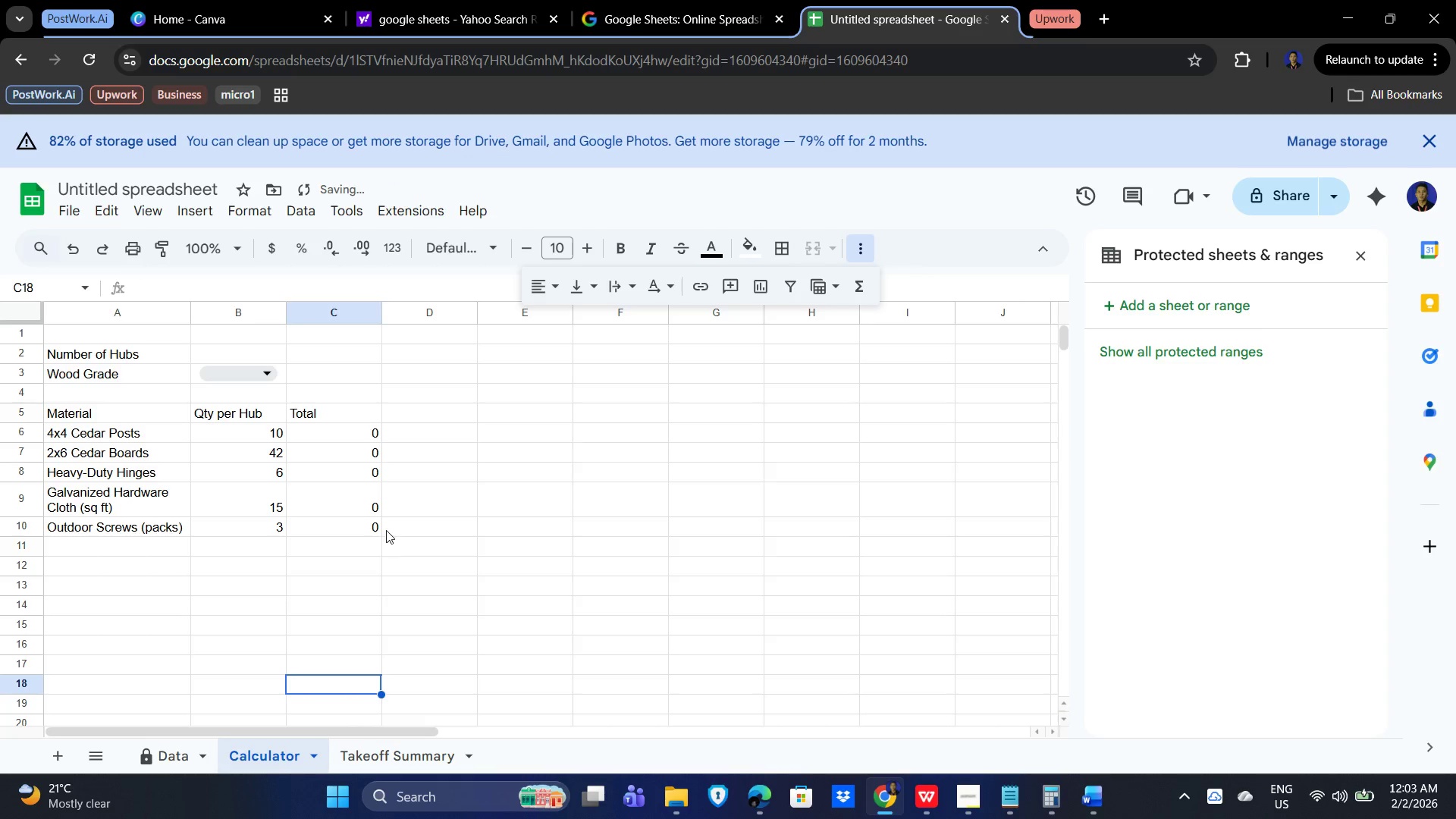 
left_click_drag(start_coordinate=[371, 531], to_coordinate=[62, 420])
 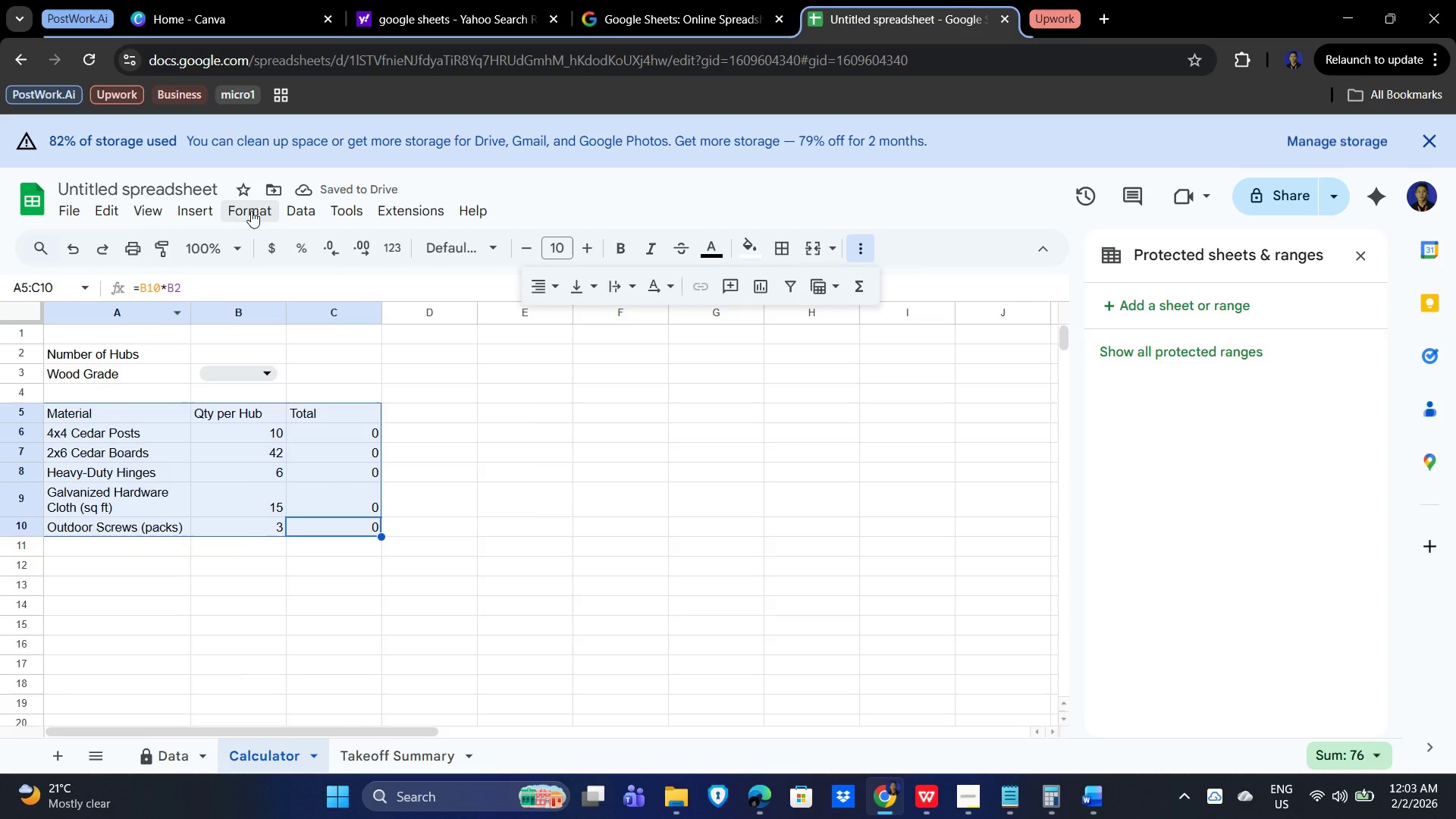 
left_click([252, 210])
 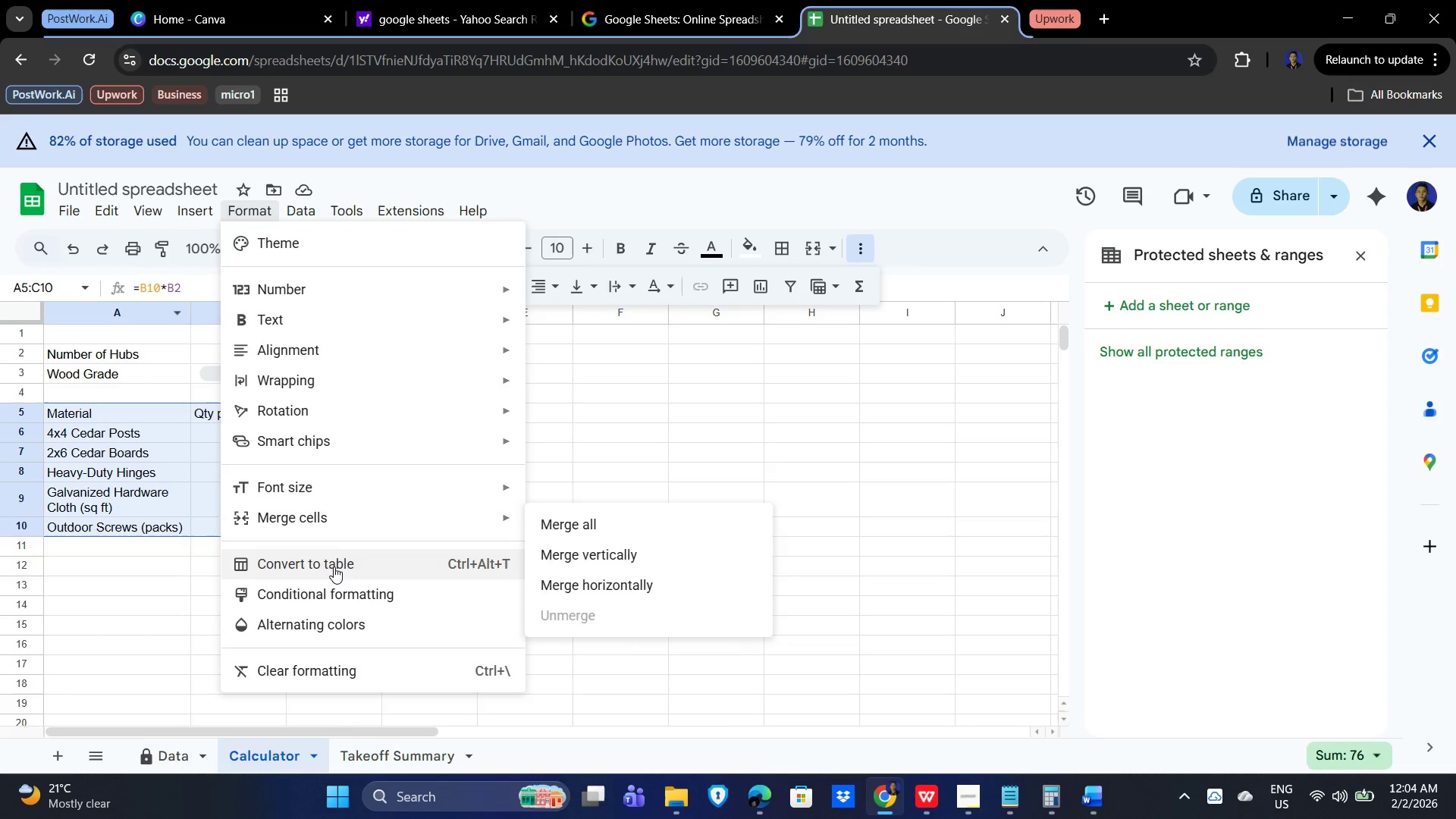 
mouse_move([355, 566])
 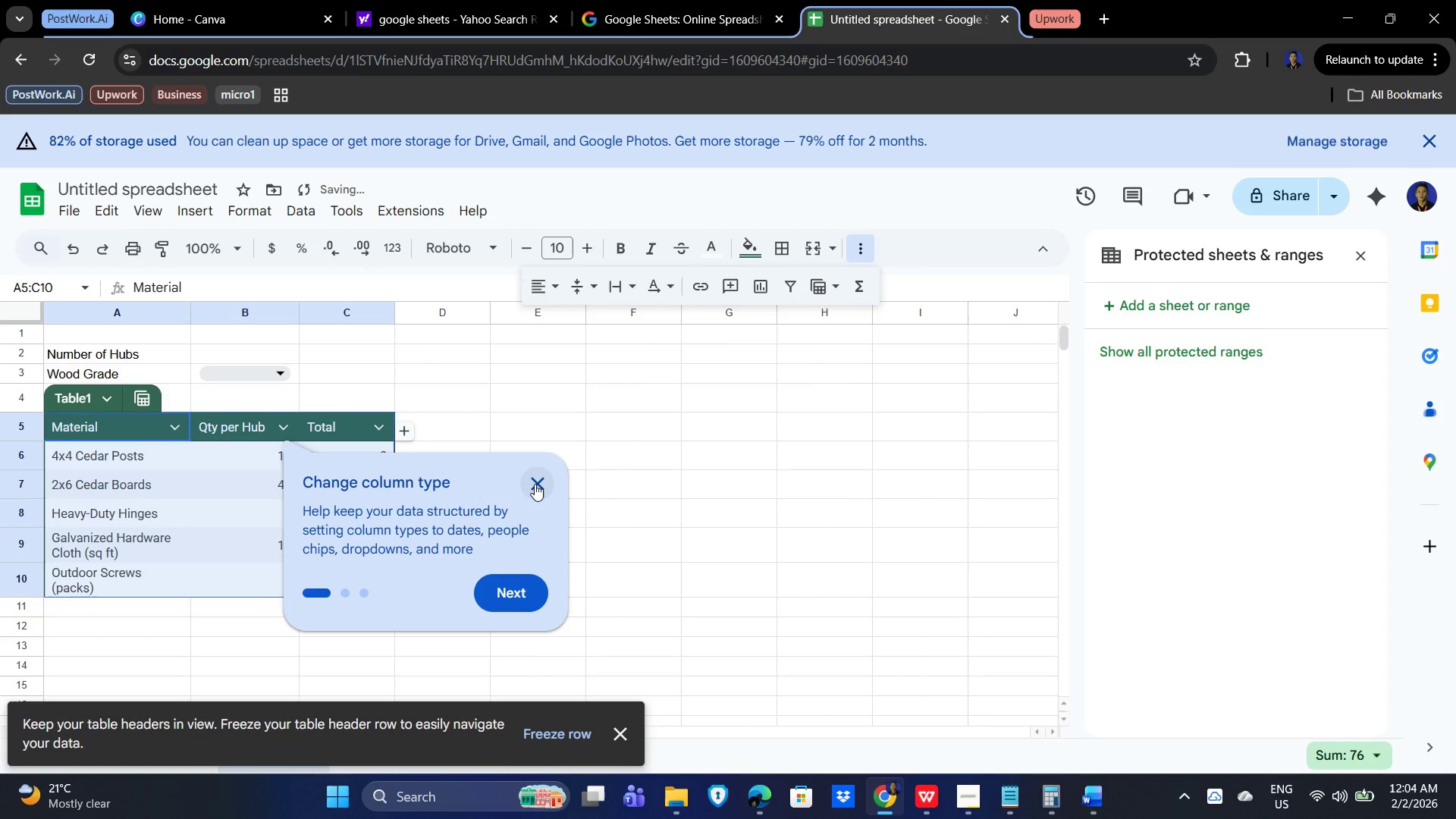 
left_click([536, 478])
 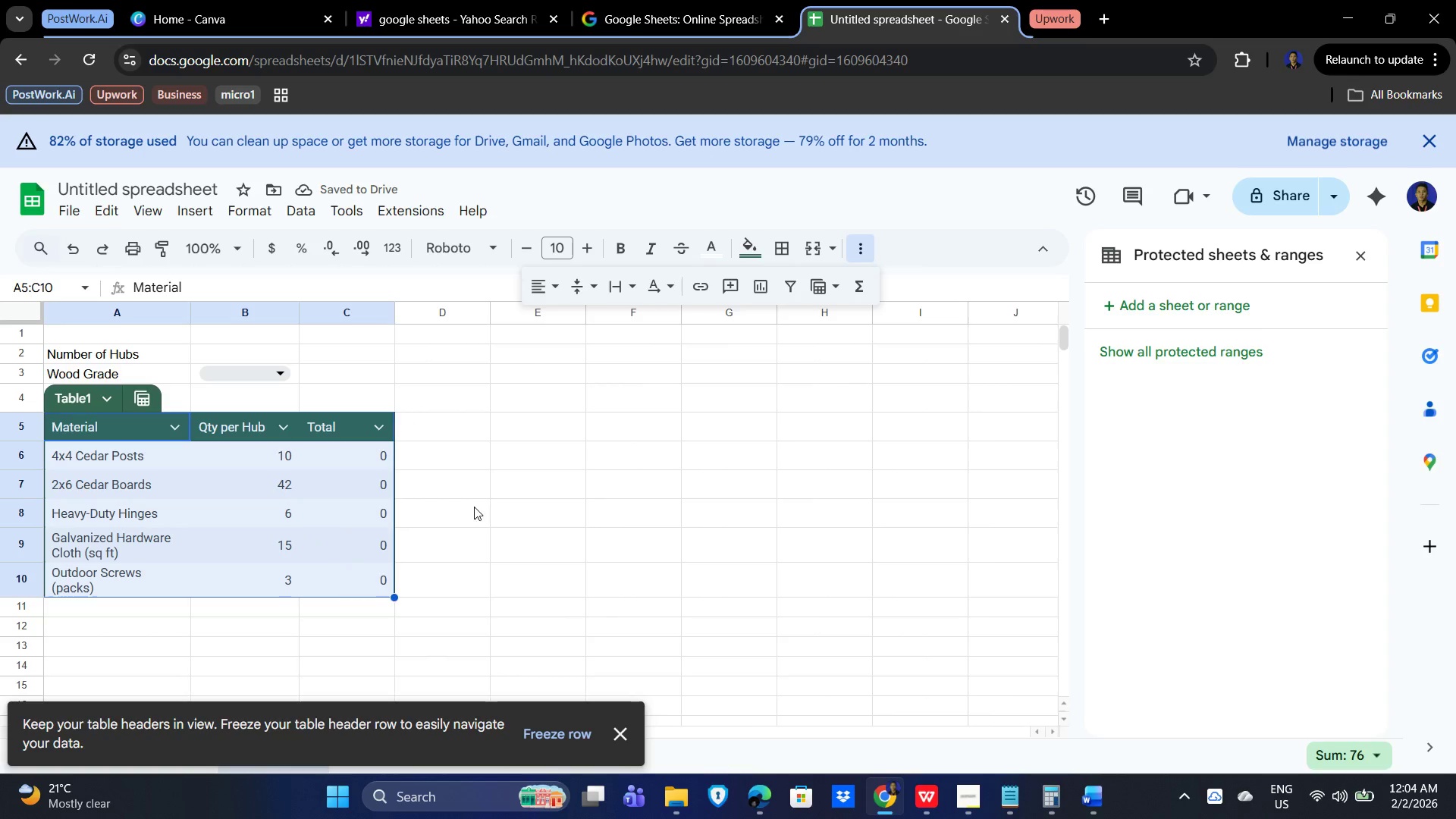 
left_click([474, 507])
 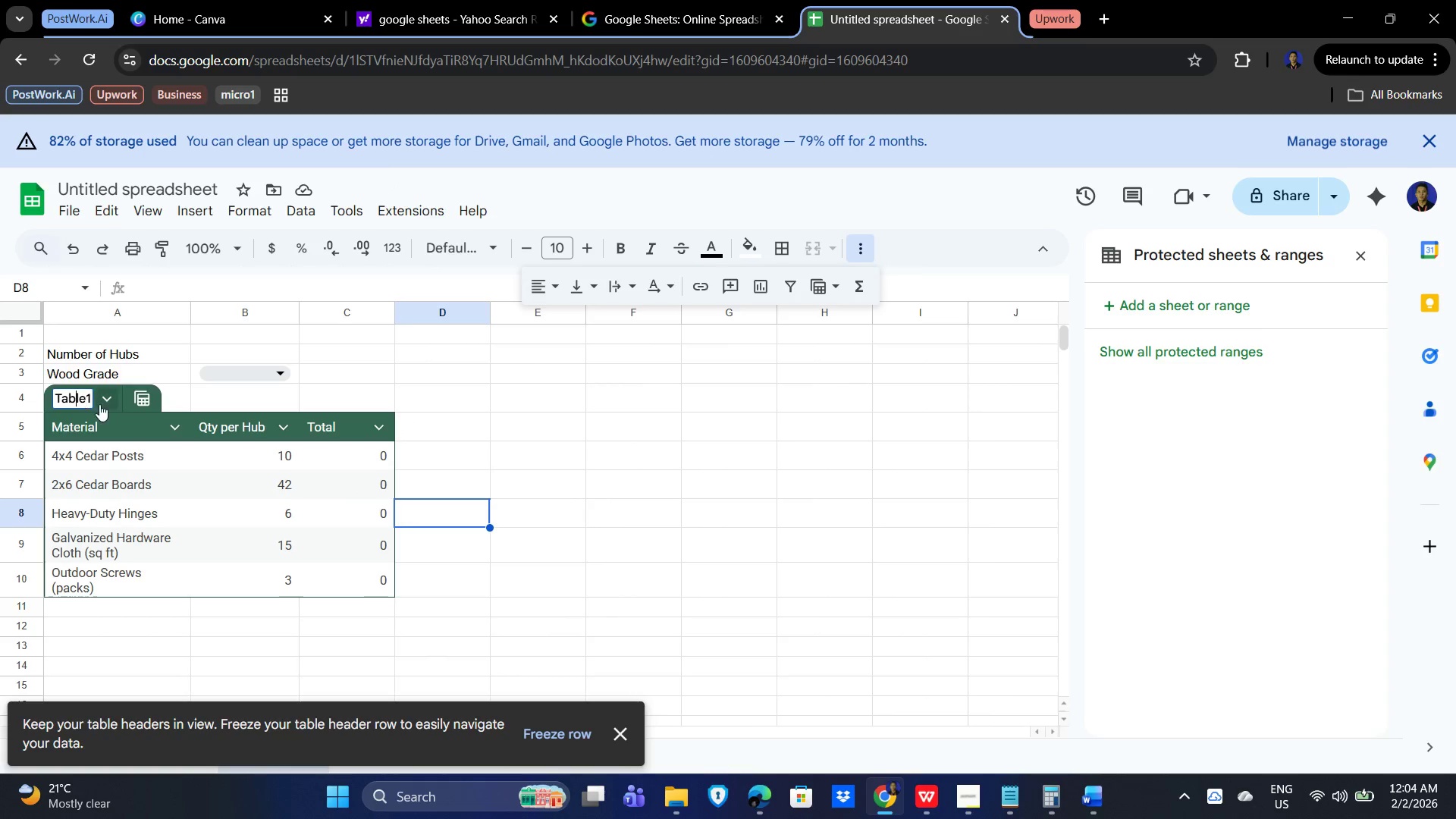 
mouse_move([114, 403])
 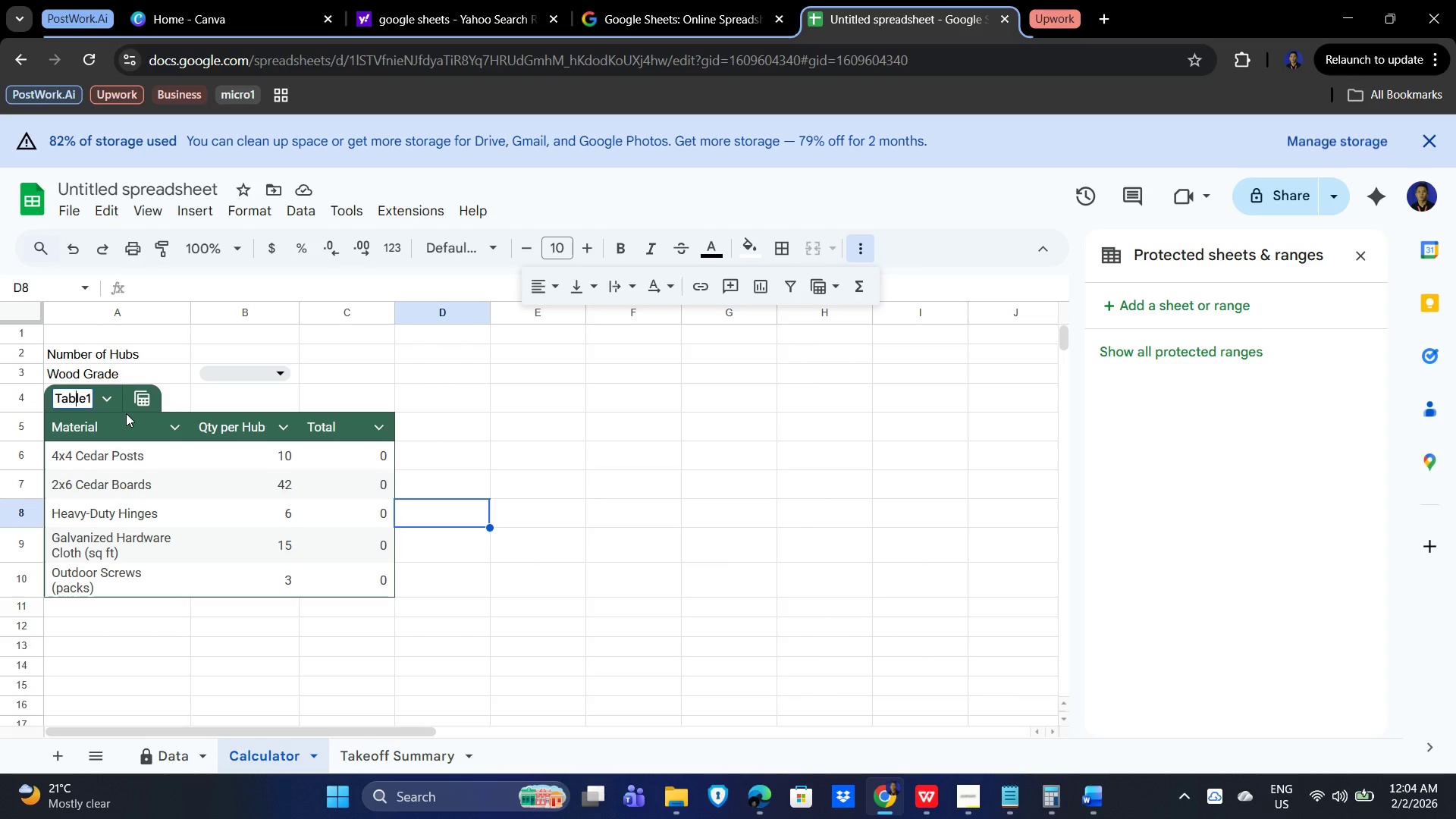 
wait(13.74)
 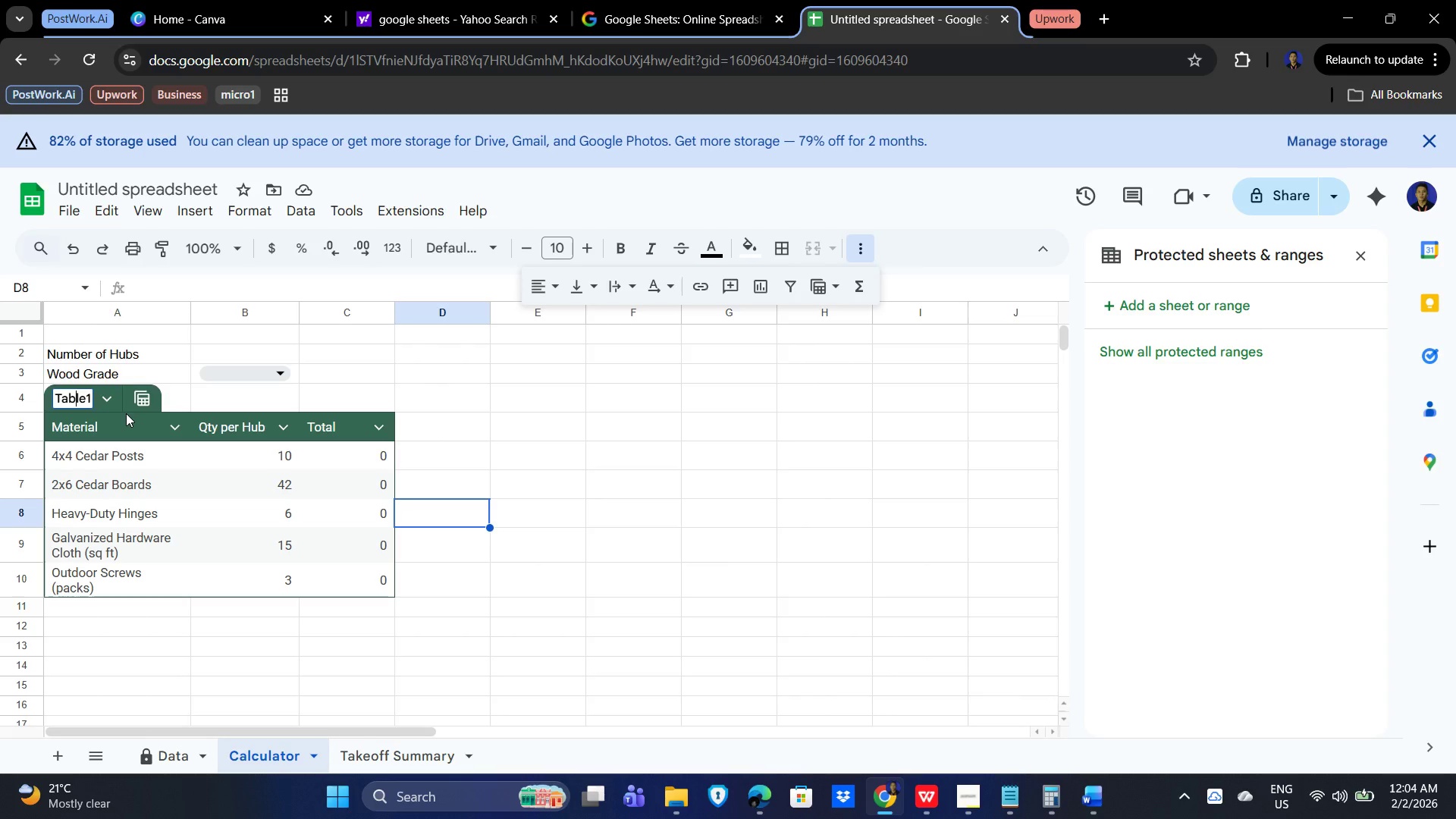 
left_click_drag(start_coordinate=[92, 398], to_coordinate=[52, 399])
 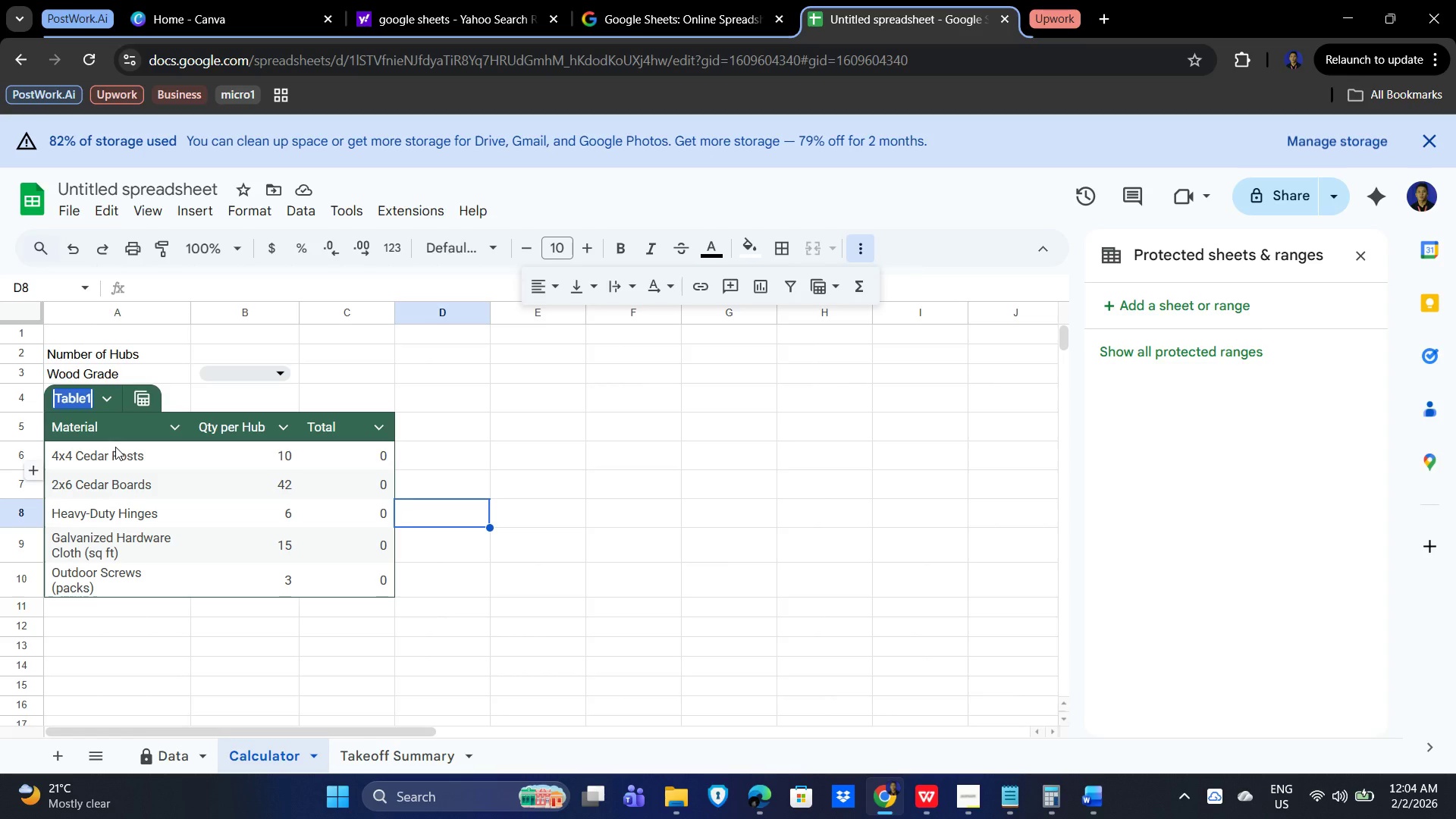 
wait(14.91)
 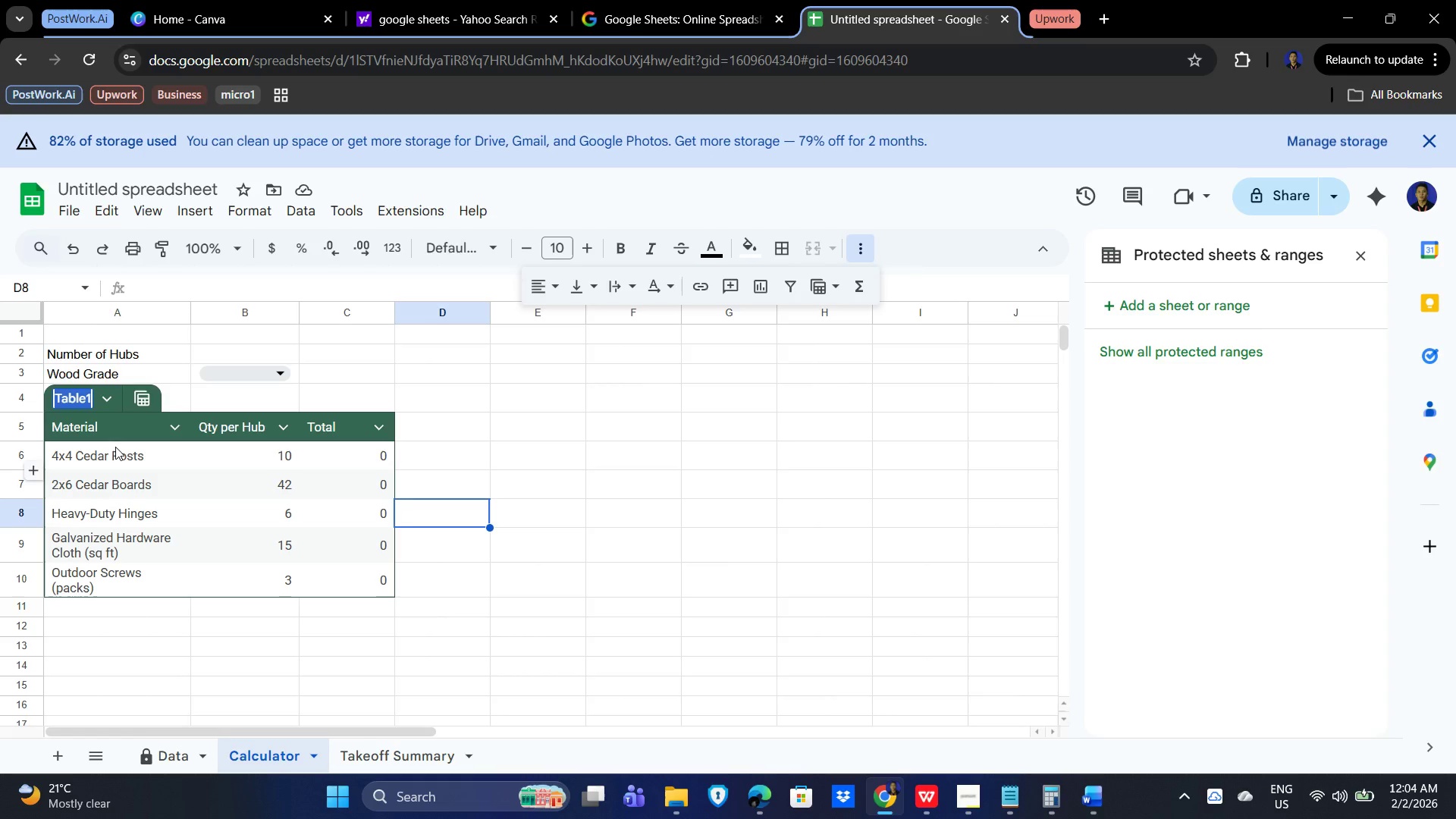 
type(To)
key(Backspace)
key(Backspace)
type(q)
key(Backspace)
type(Qty per Hub)
 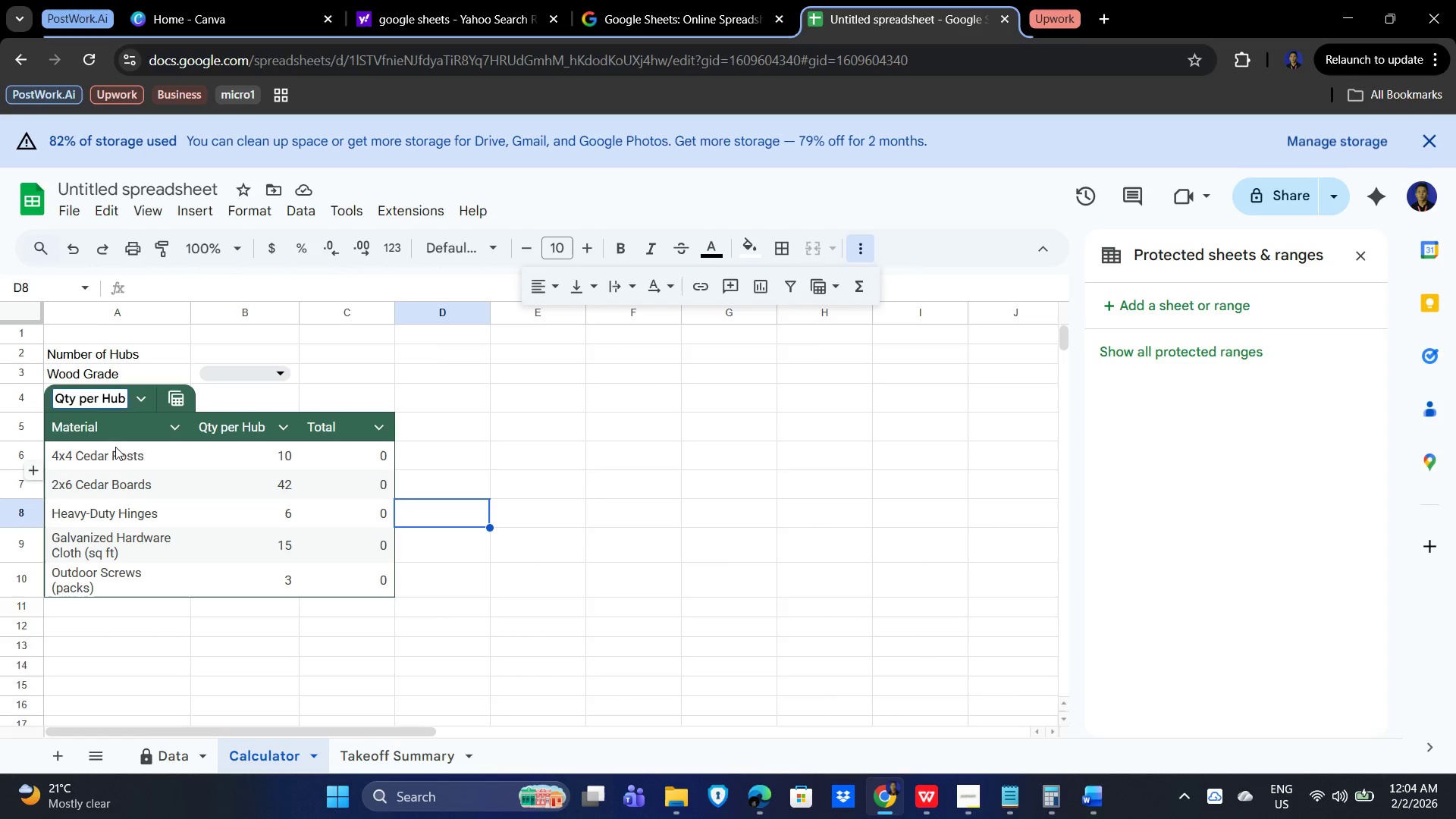 
 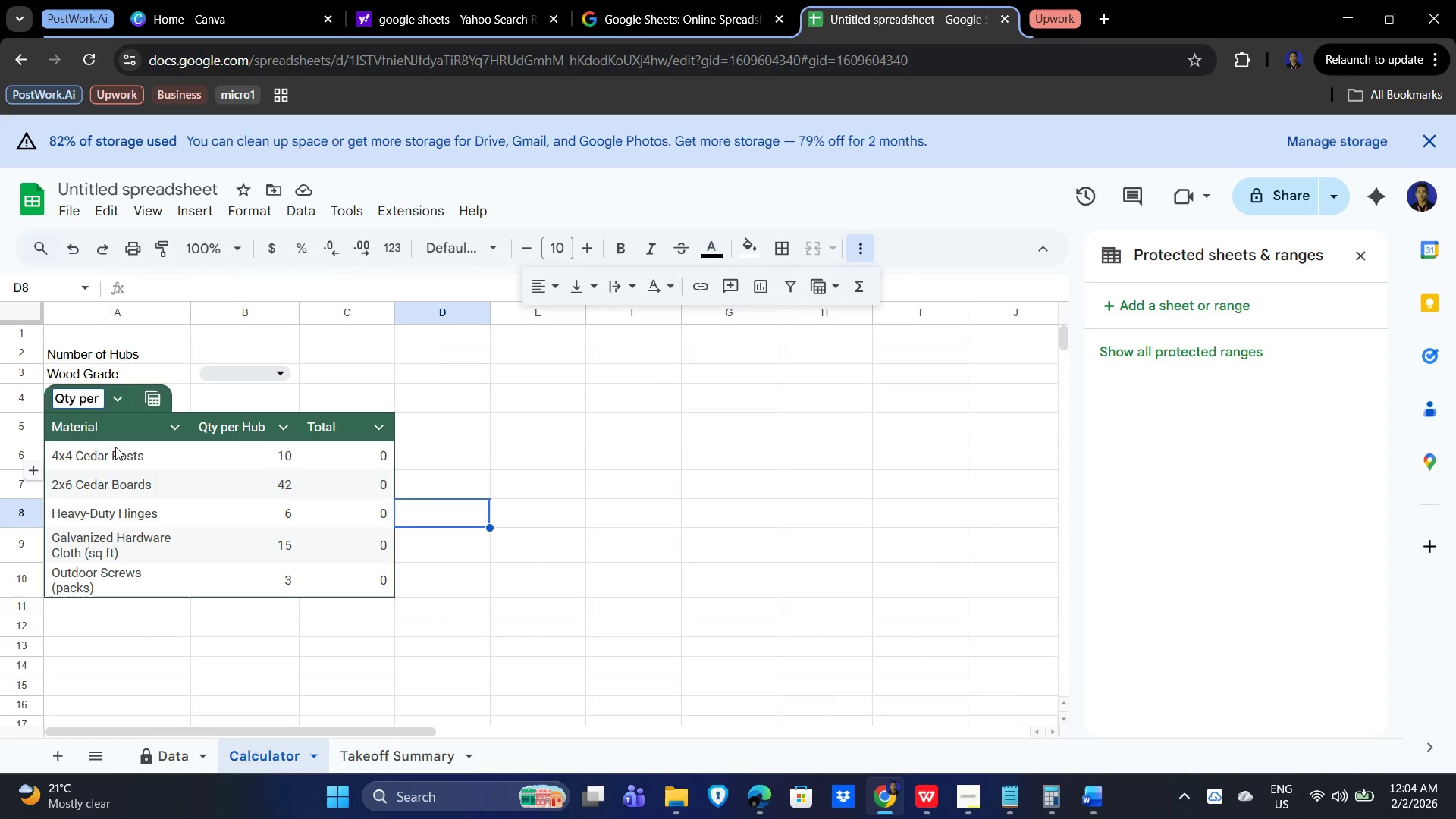 
key(Enter)
 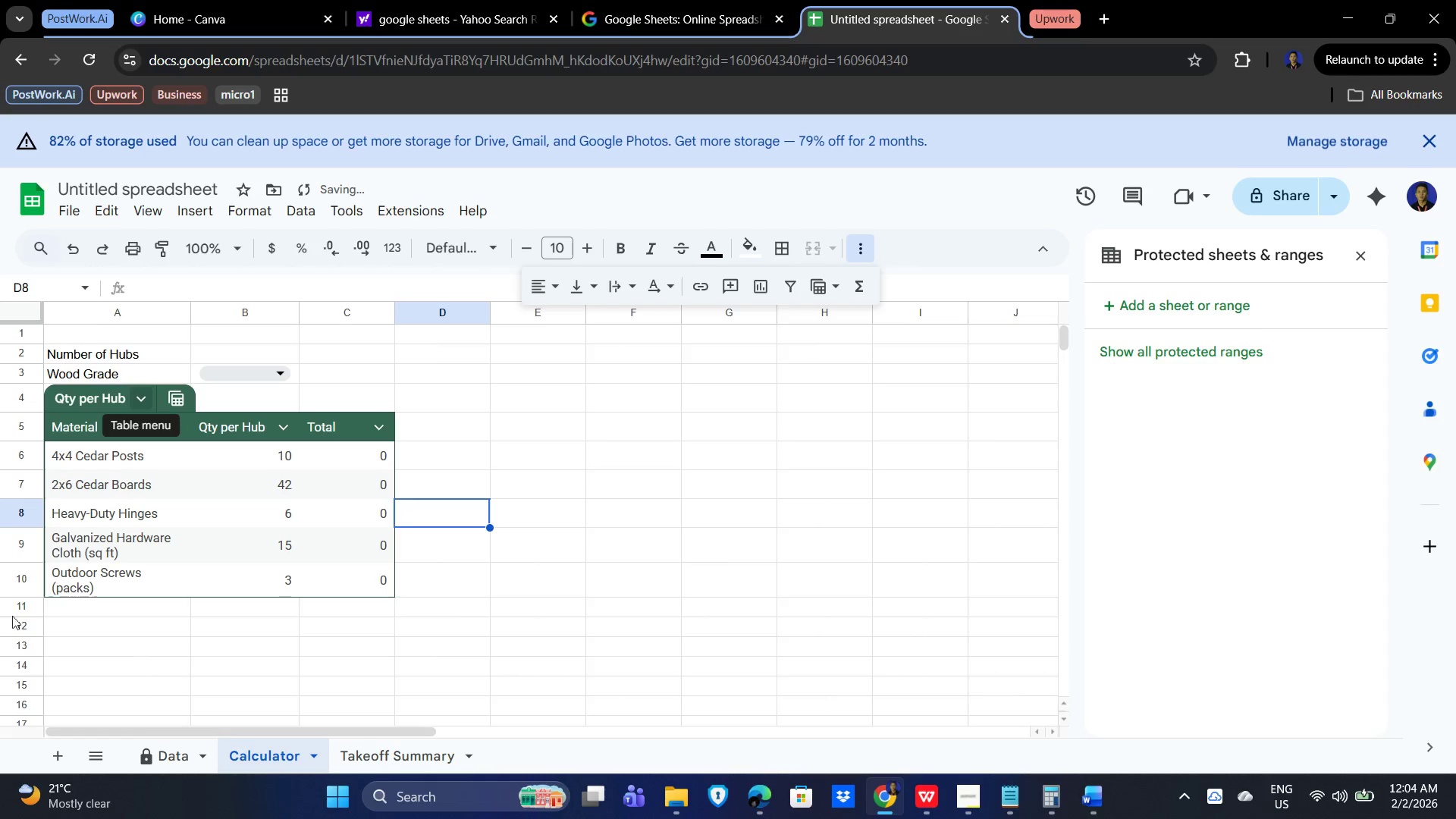 
left_click([402, 611])
 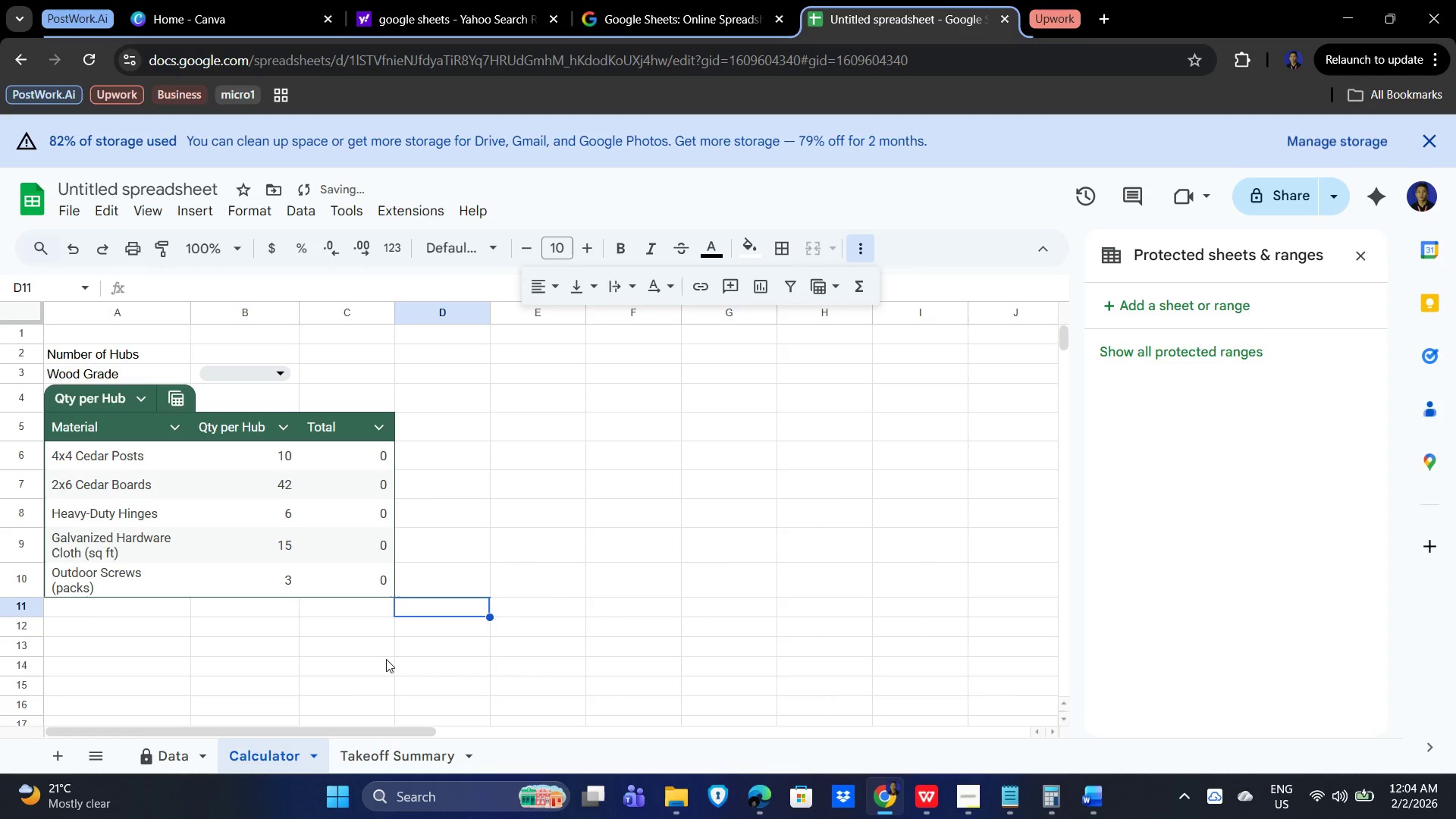 
left_click([334, 688])
 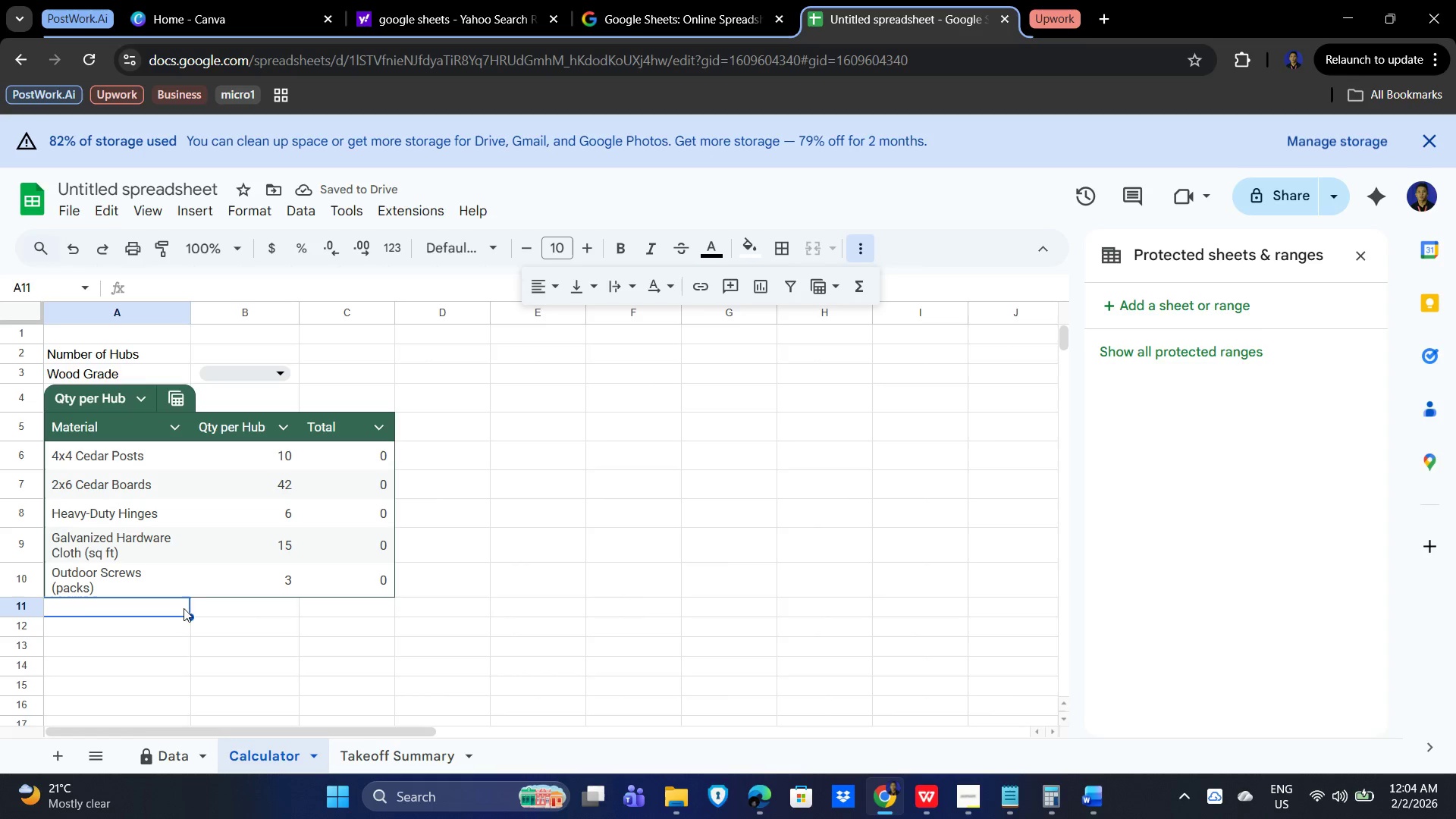 
left_click([322, 617])
 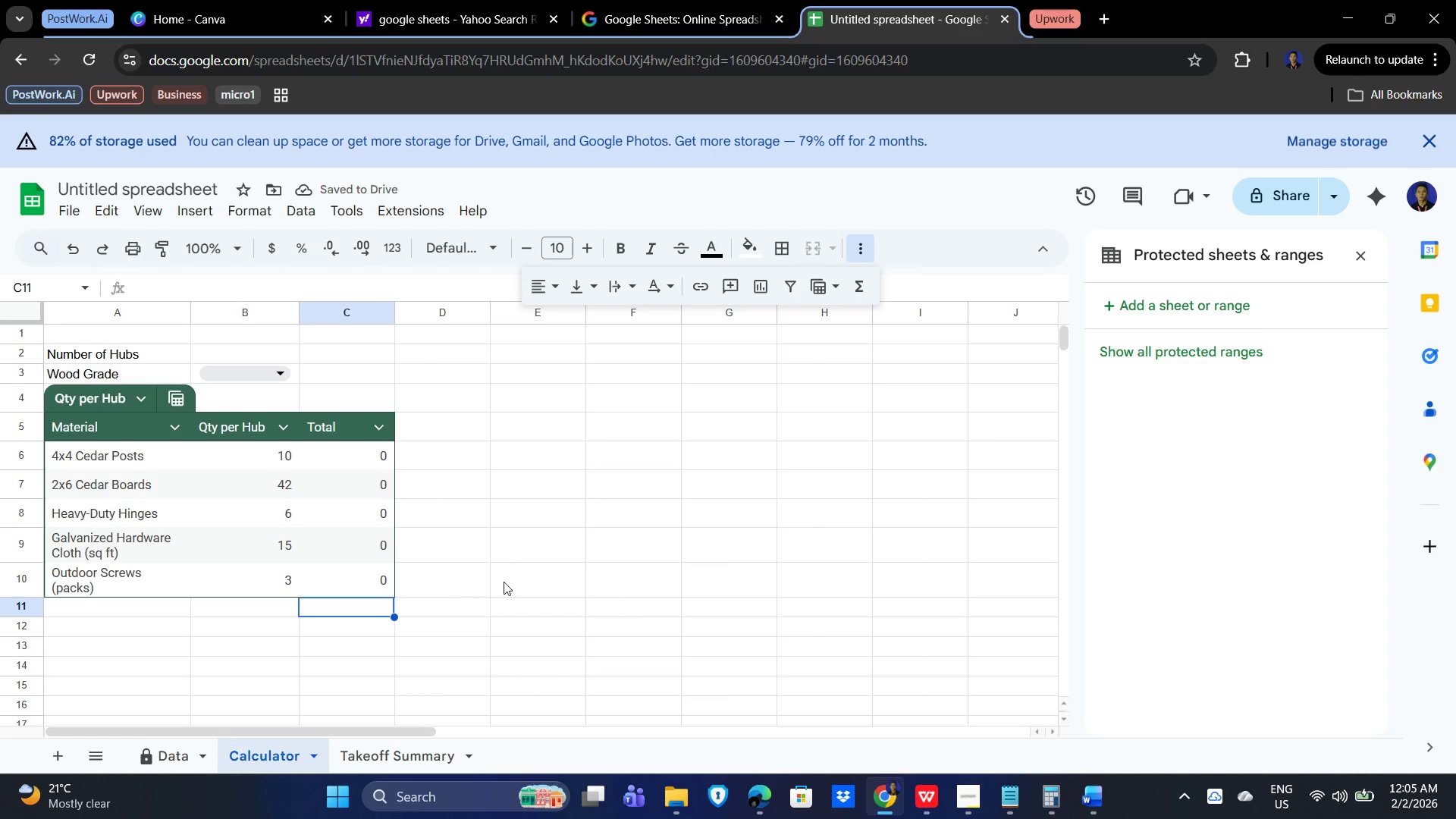 
left_click([532, 562])
 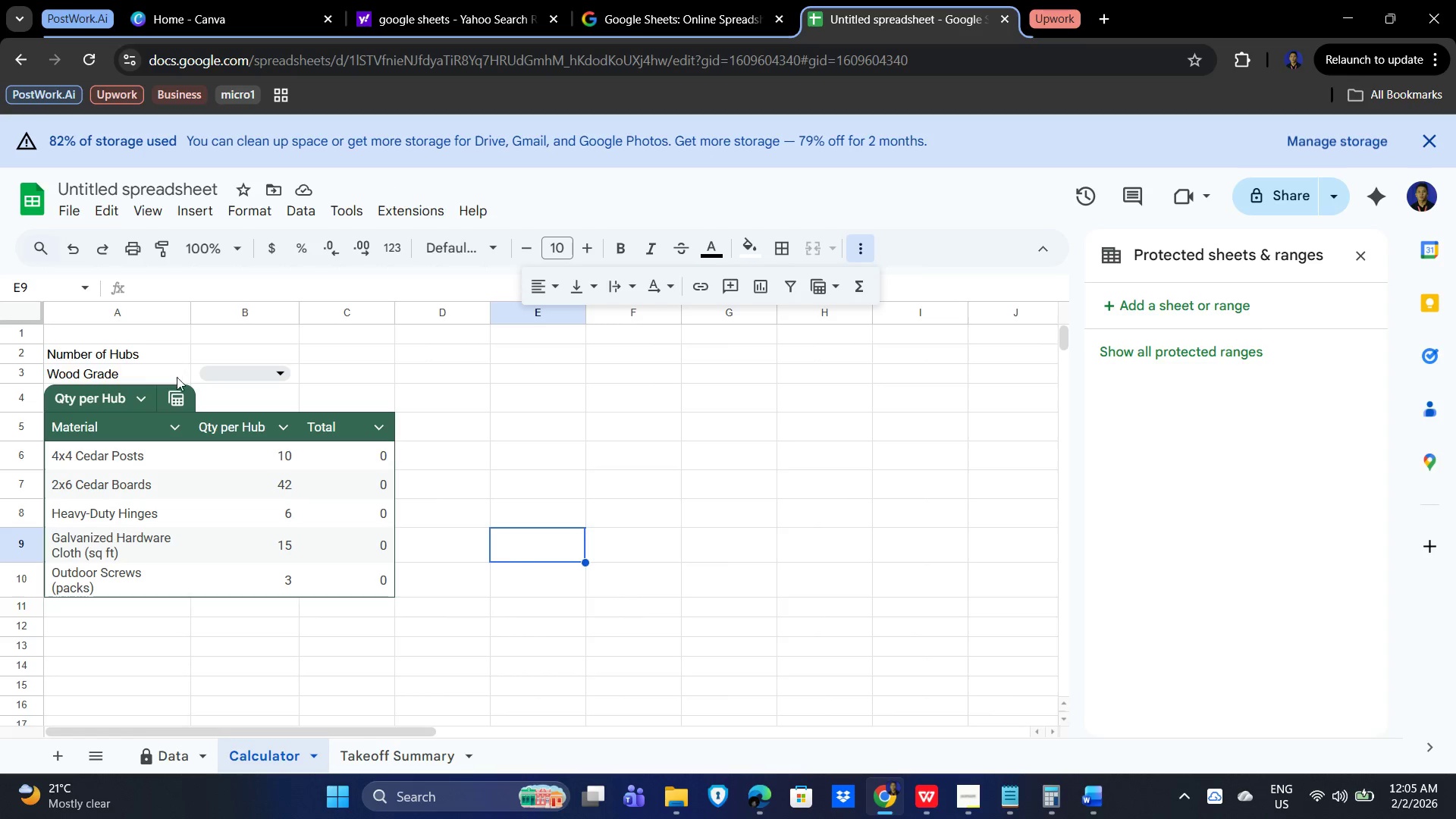 
left_click([178, 396])
 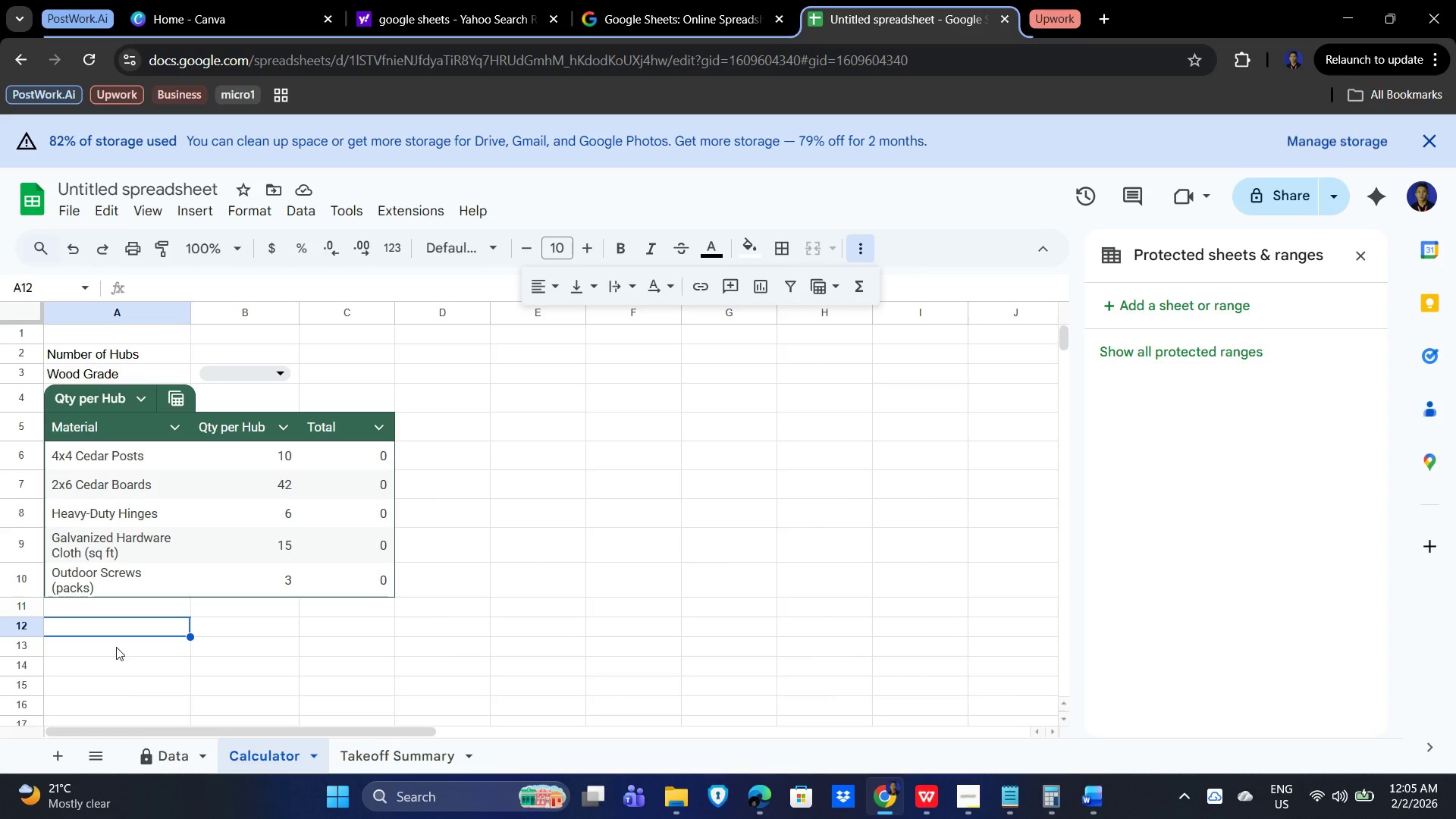 
wait(13.88)
 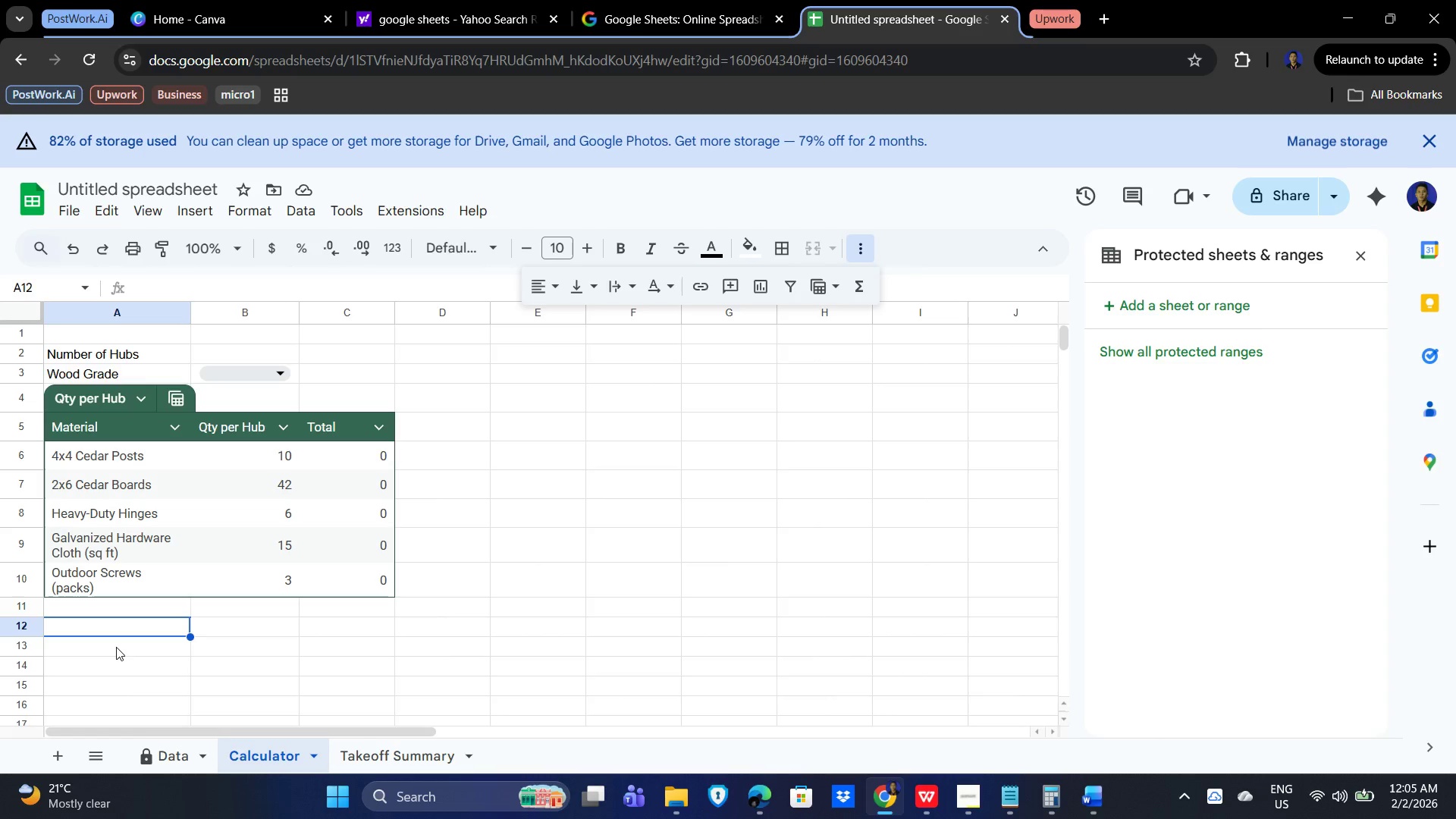 
left_click([416, 427])
 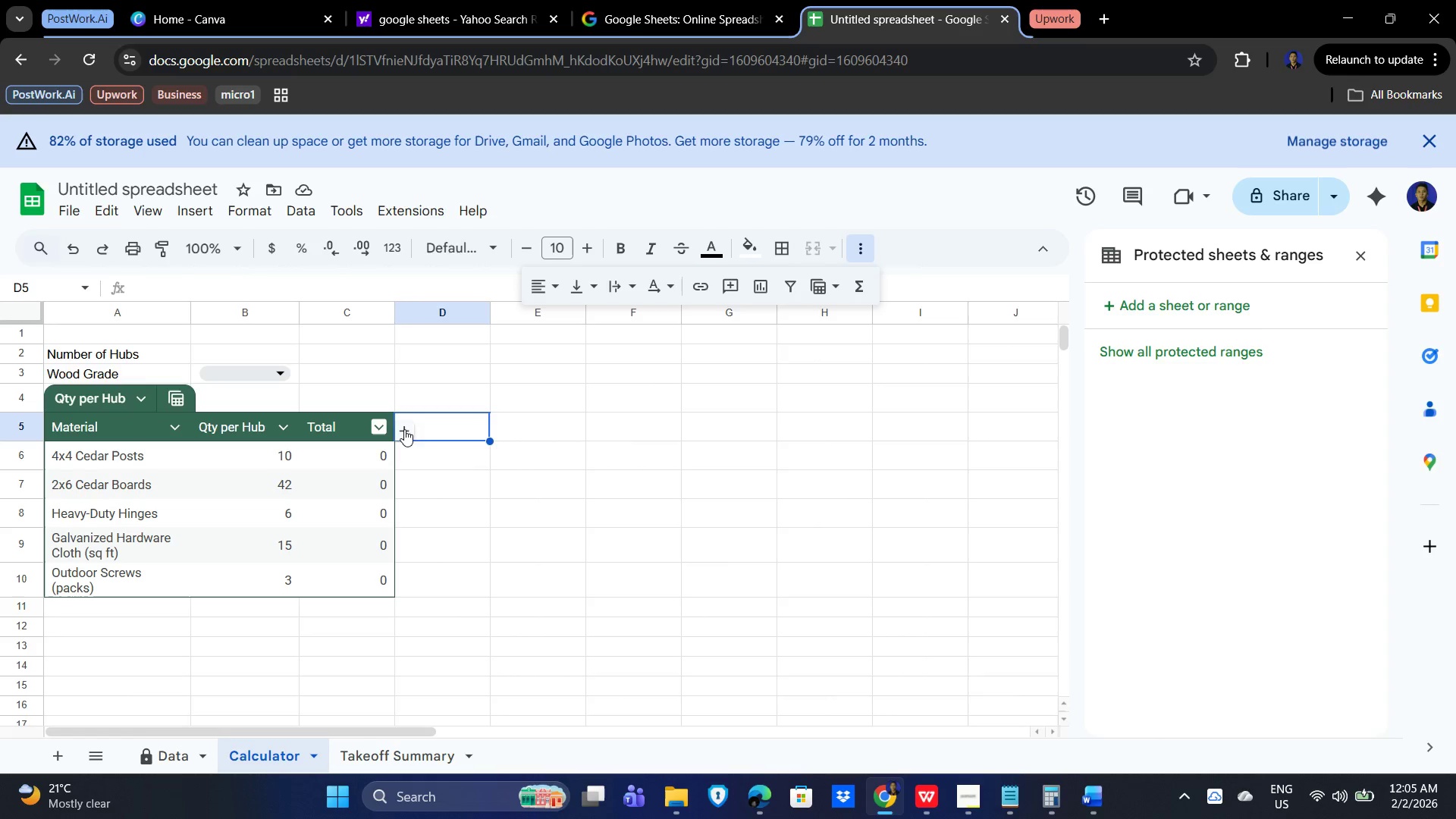 
left_click([406, 429])
 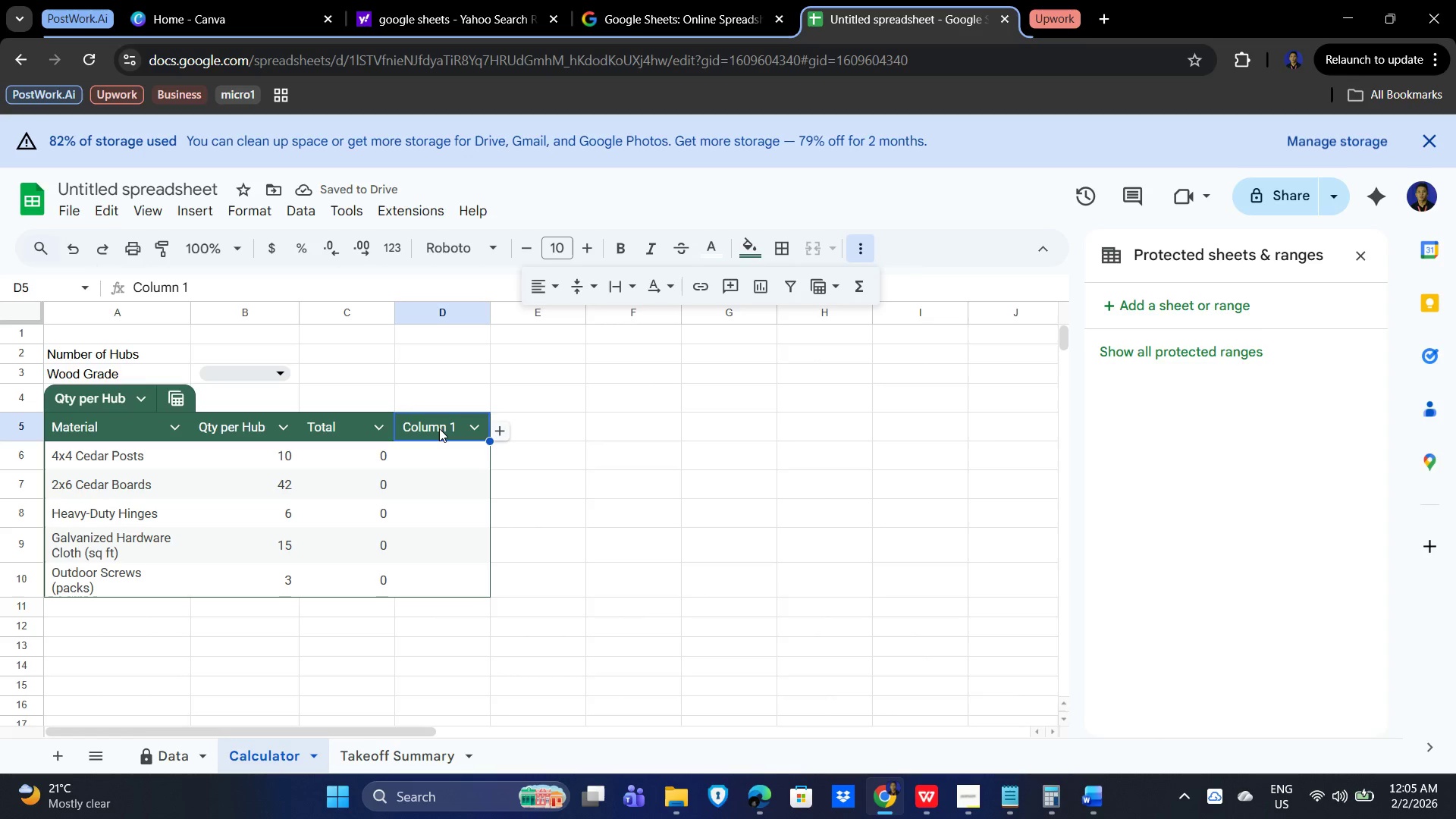 
double_click([439, 428])
 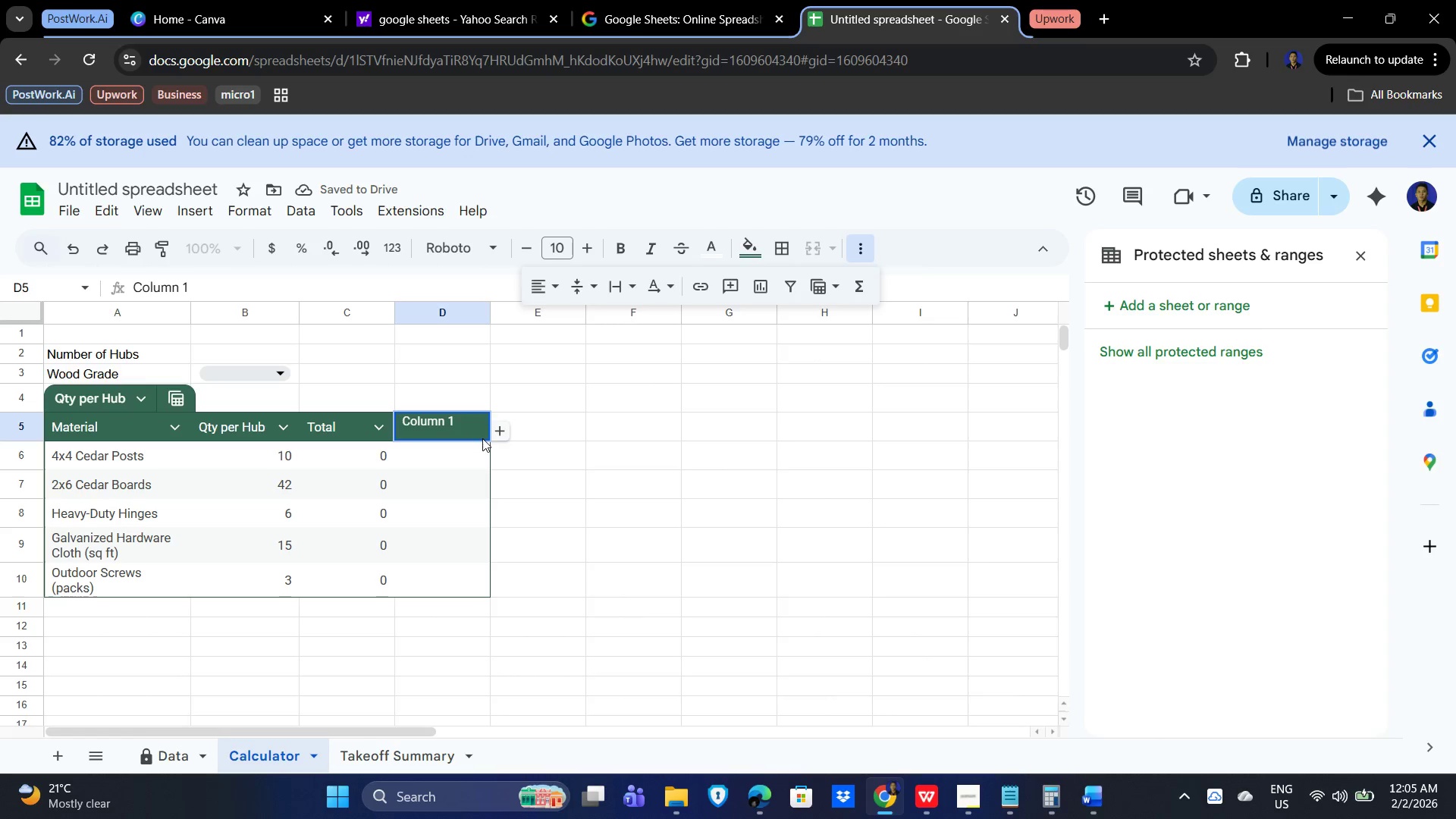 
key(Backspace)
key(Backspace)
key(Backspace)
key(Backspace)
key(Backspace)
key(Backspace)
key(Backspace)
key(Backspace)
type(Unit Price)
 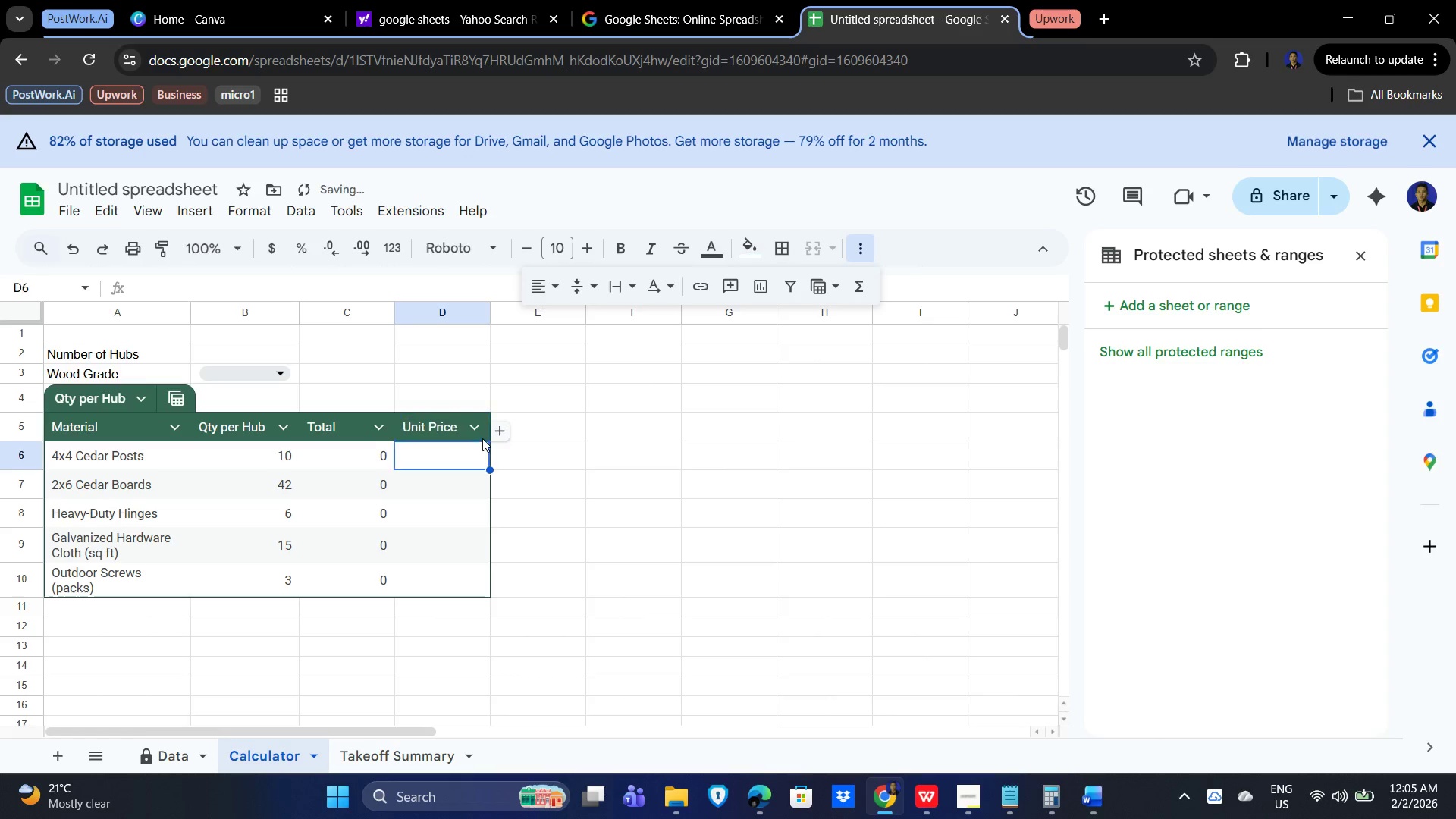 
 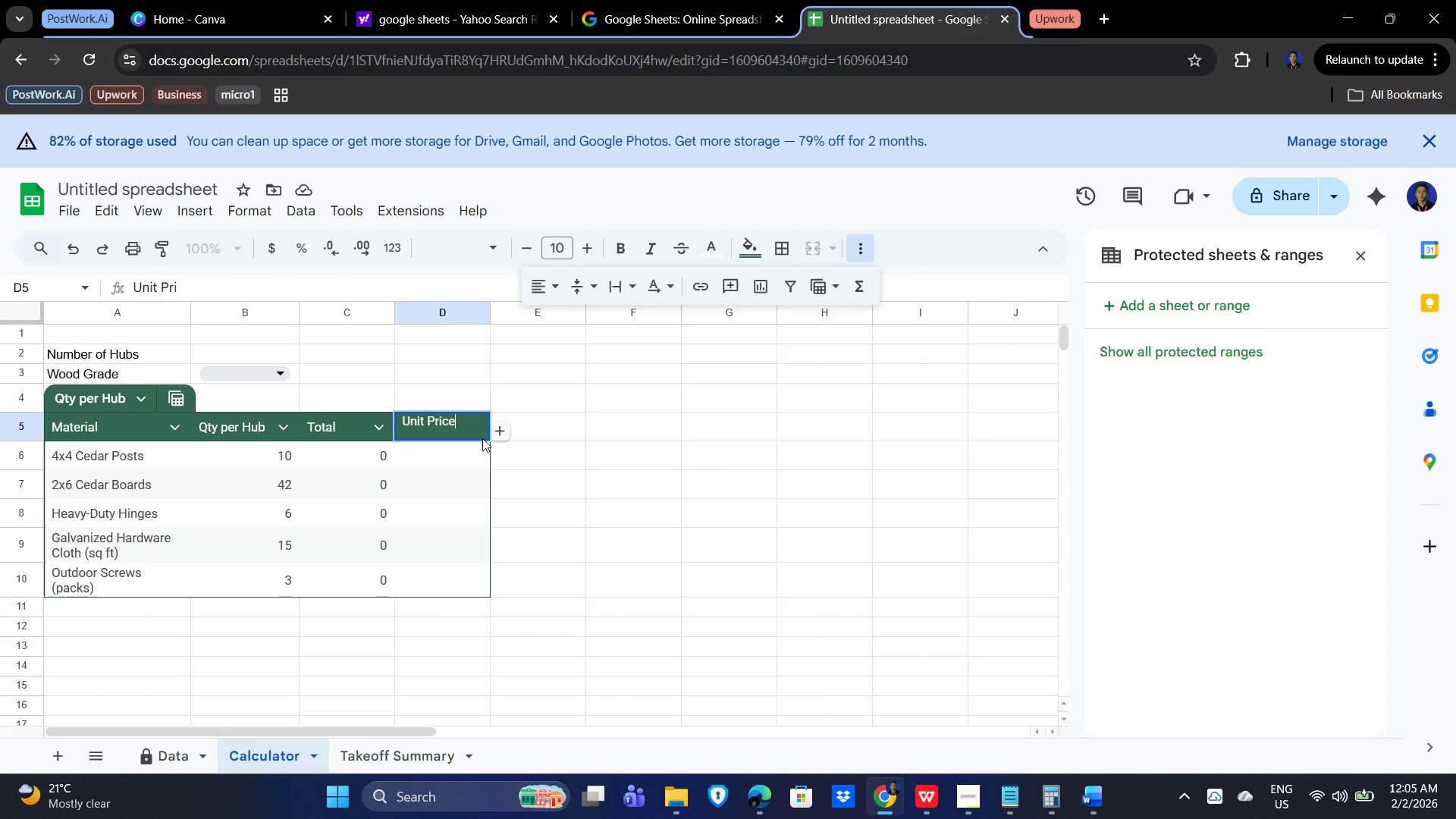 
key(Enter)
 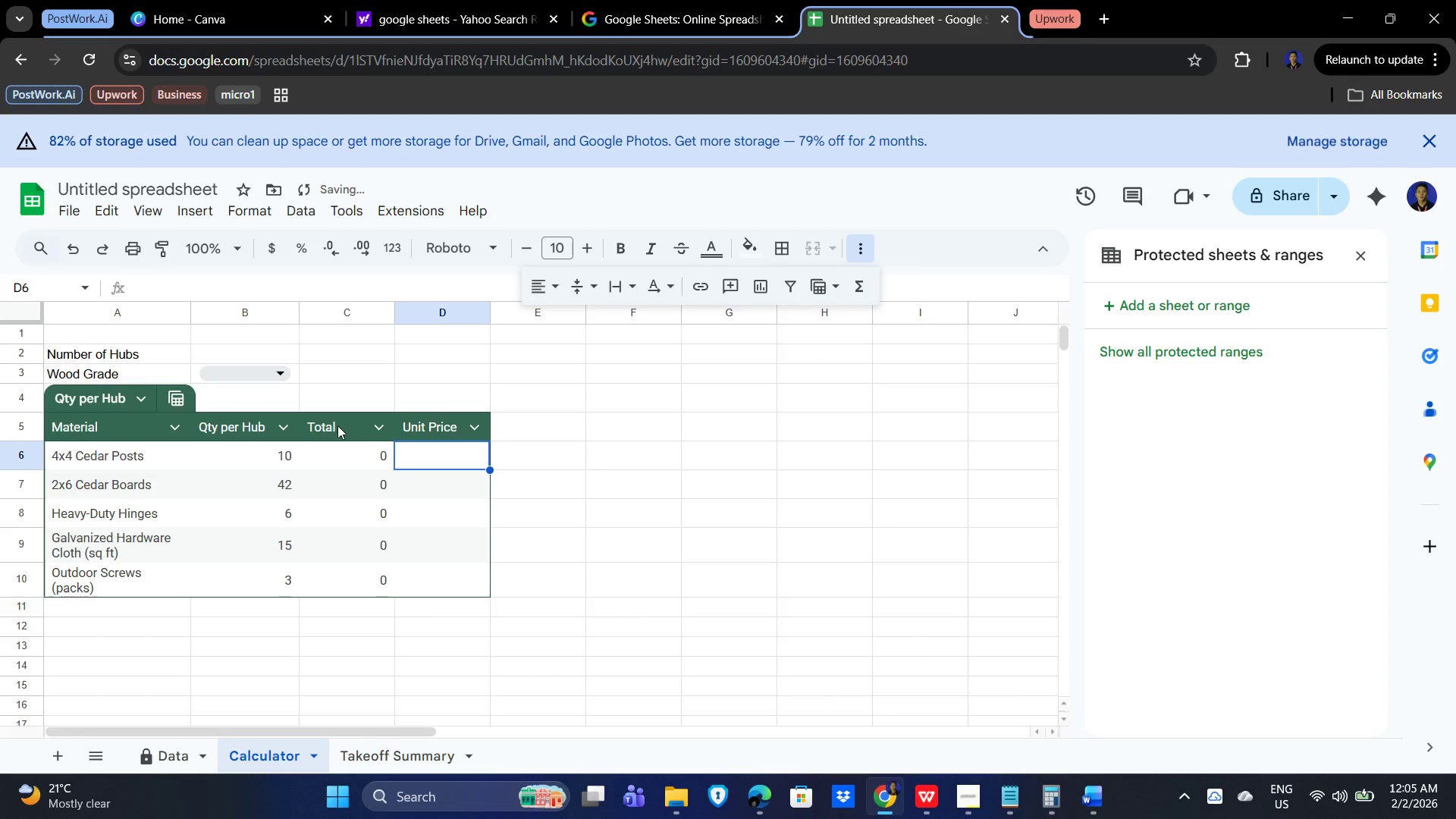 
left_click([339, 423])
 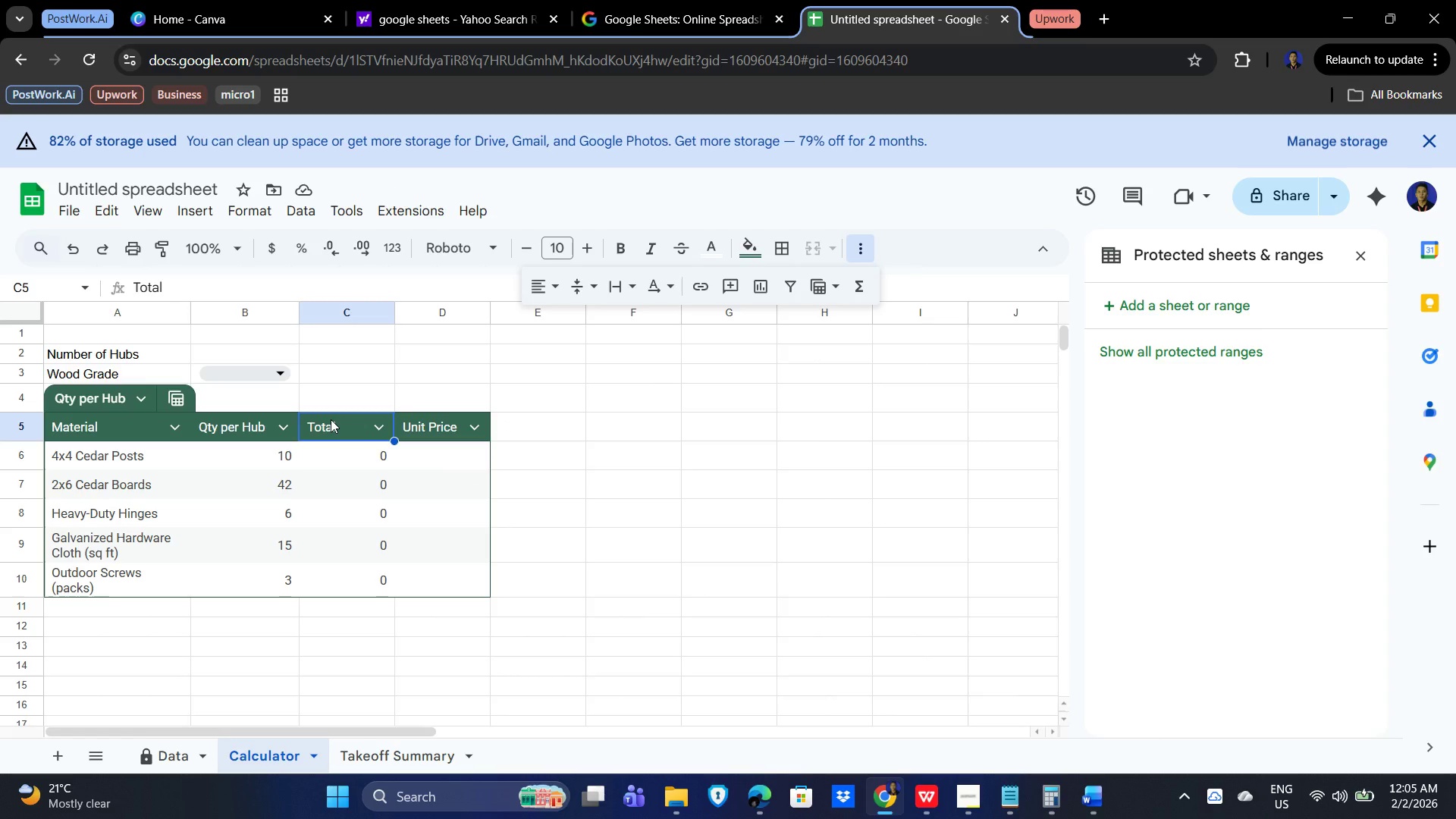 
wait(6.05)
 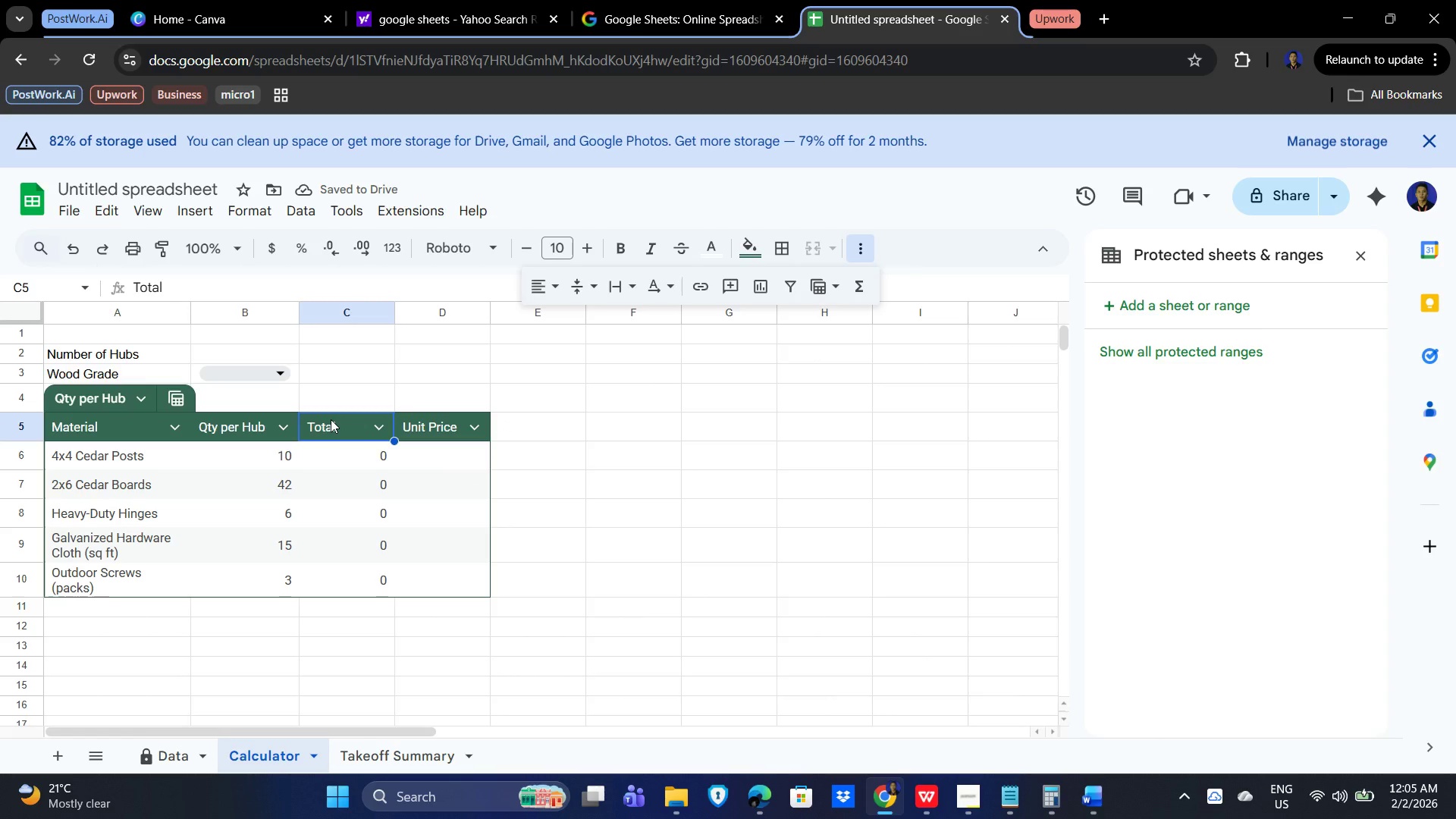 
double_click([346, 422])
 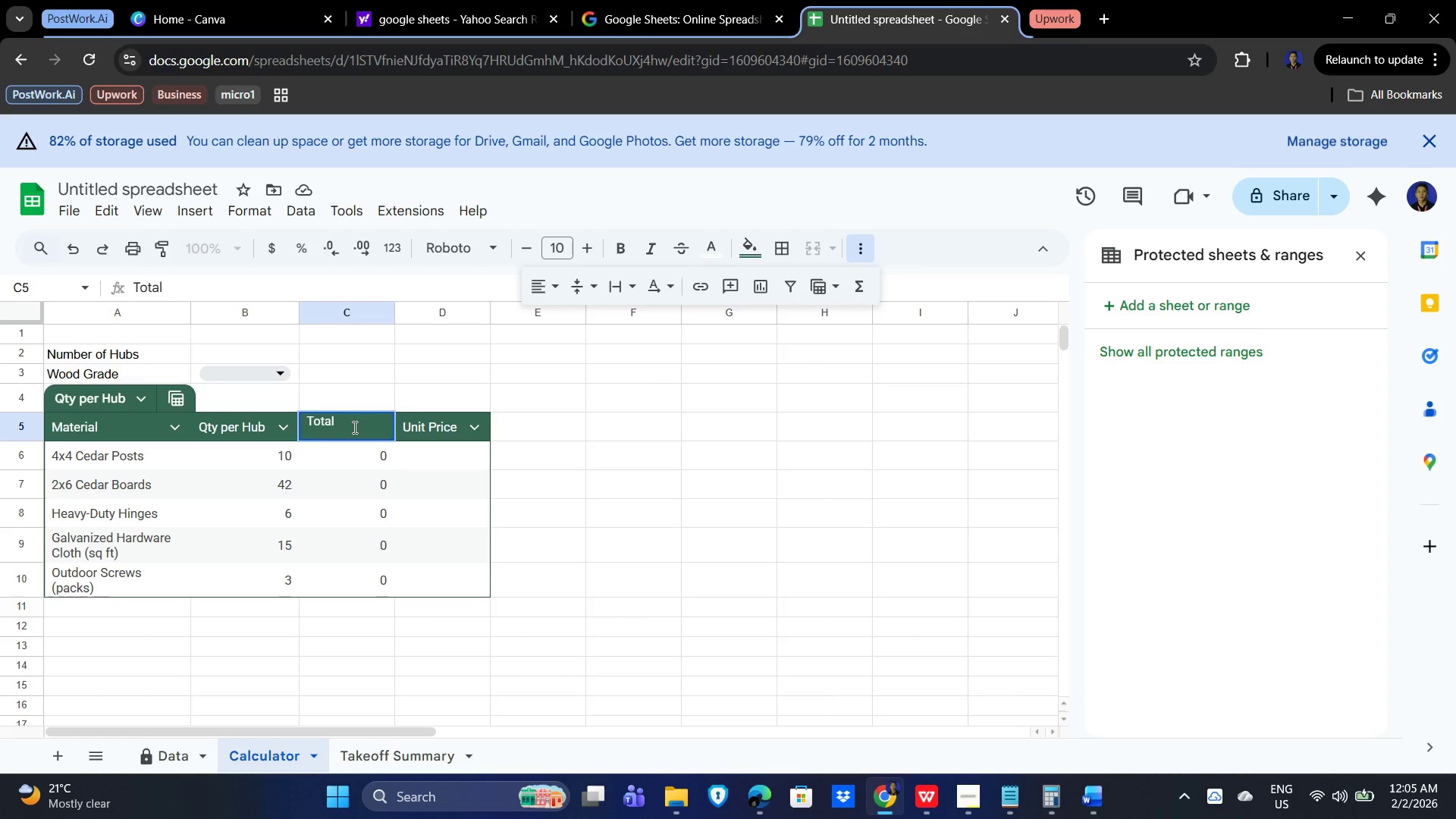 
type( Quantity)
 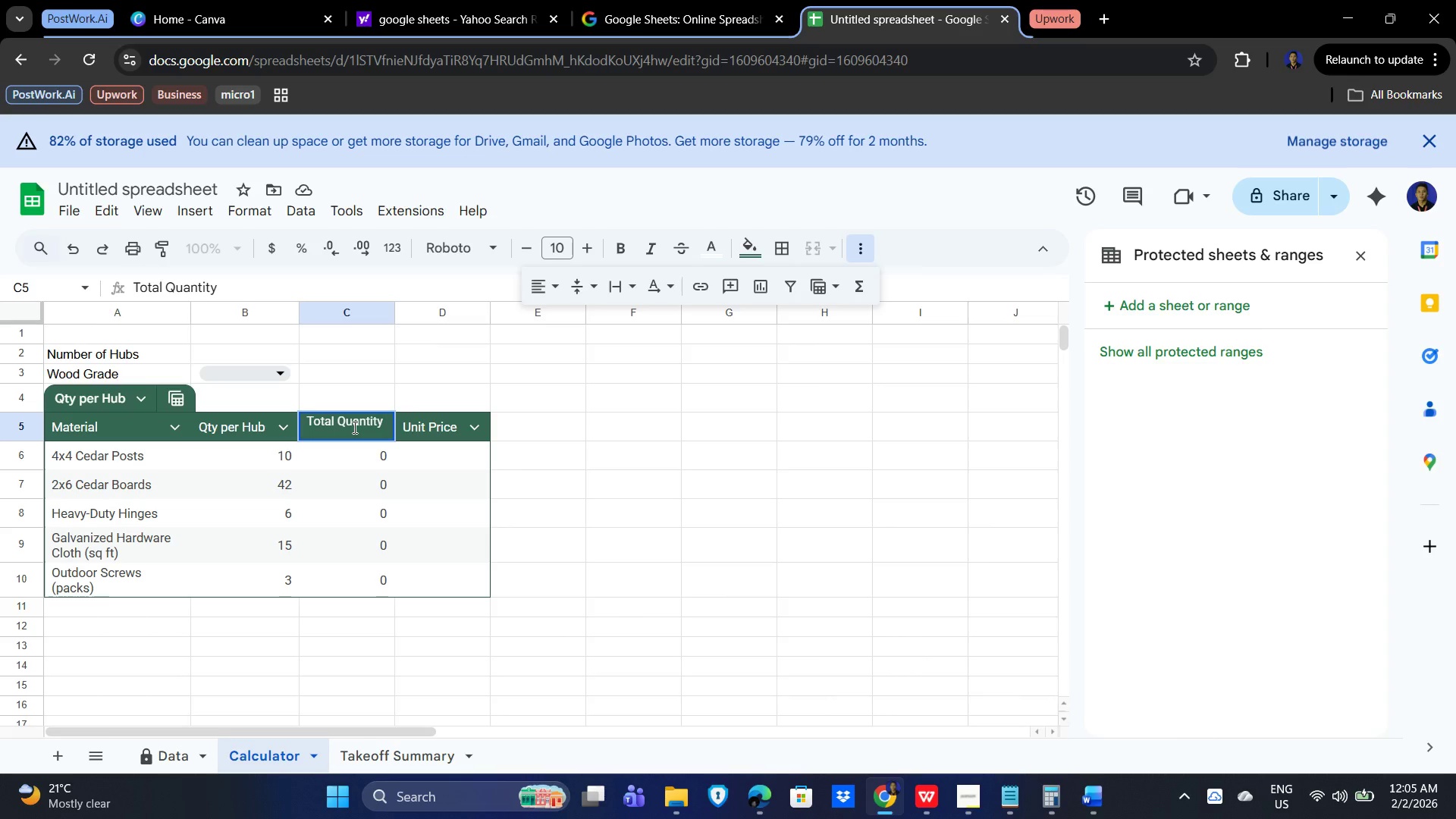 
left_click([656, 513])
 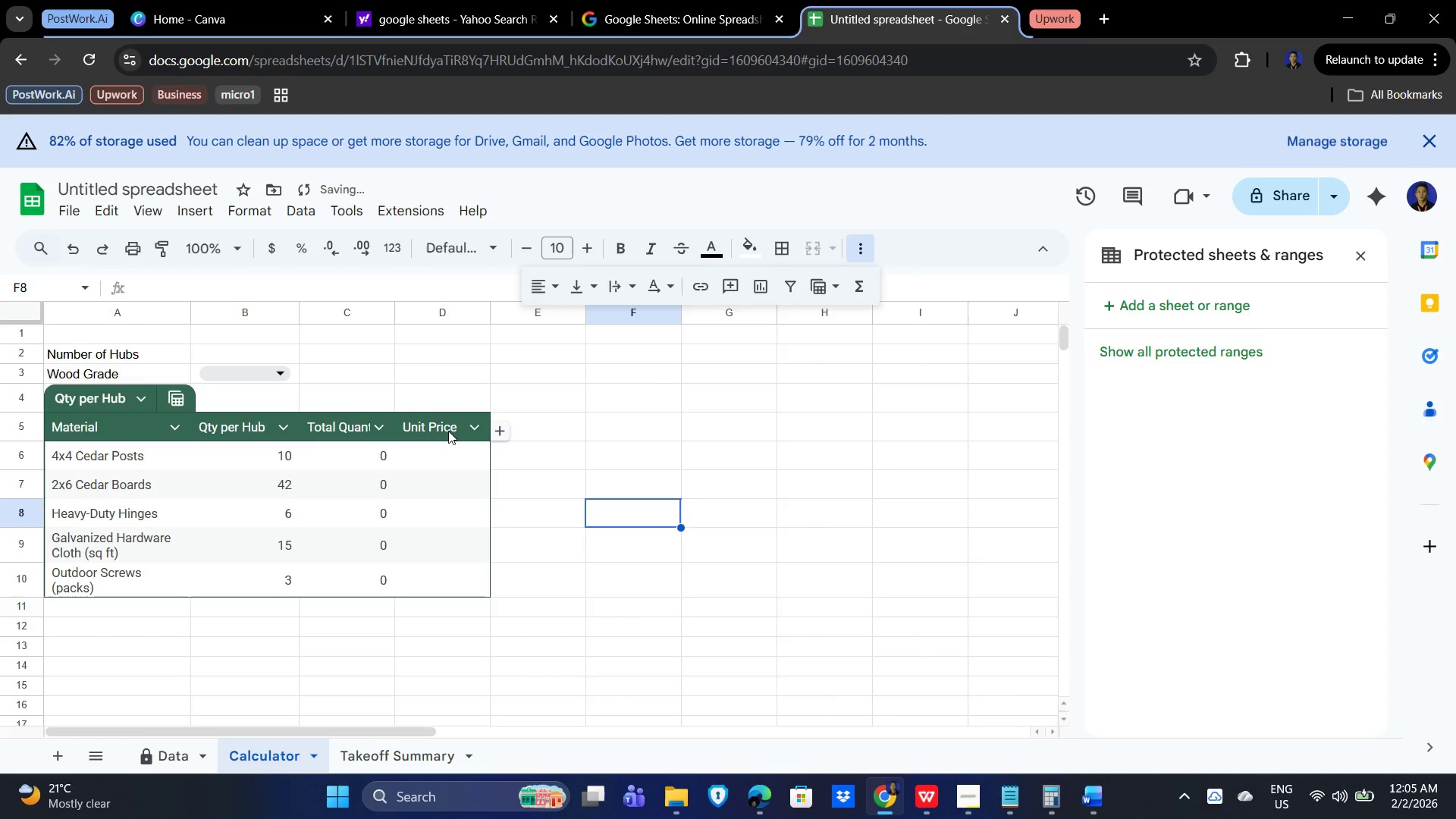 
left_click([431, 453])
 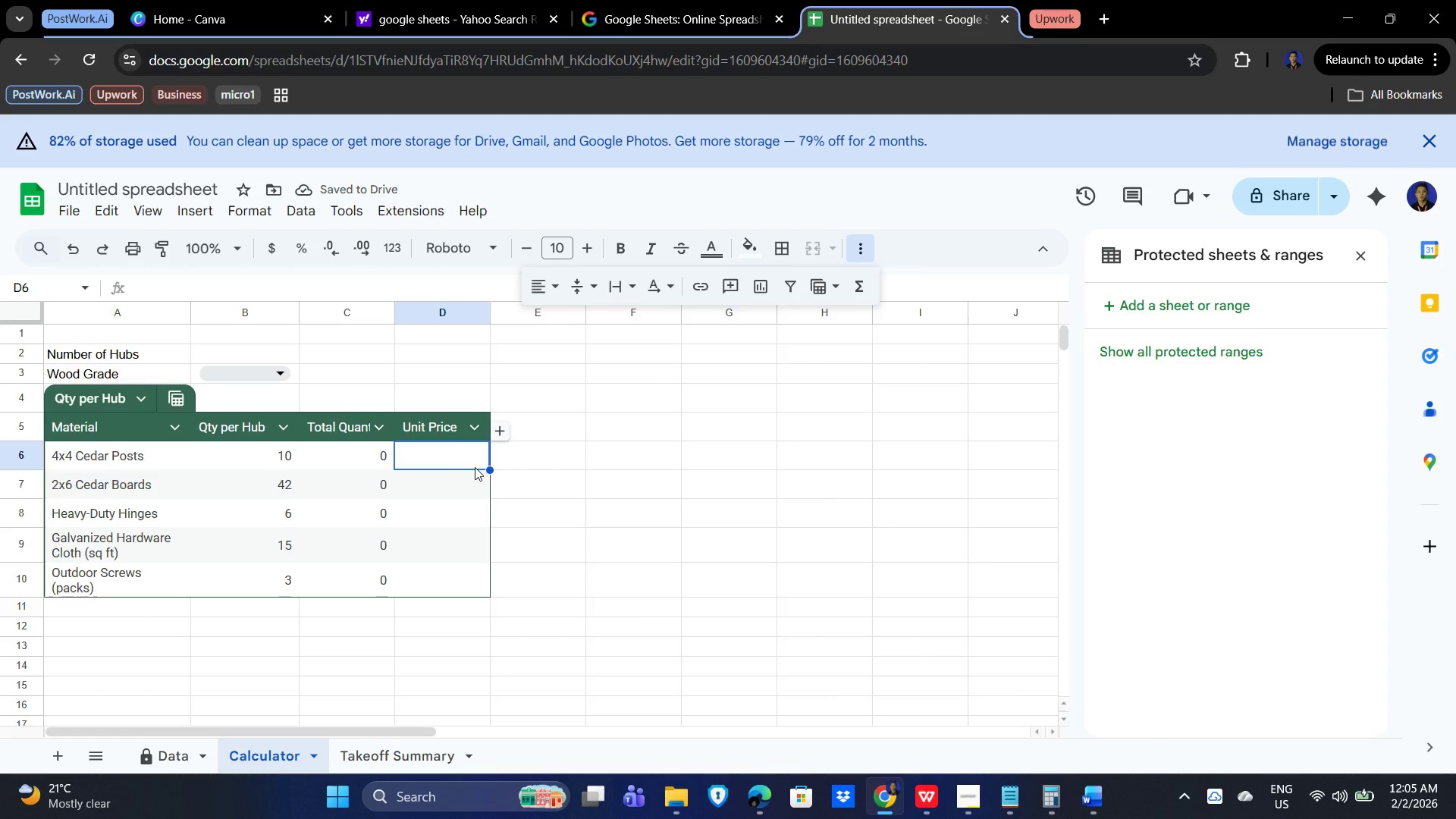 
wait(8.08)
 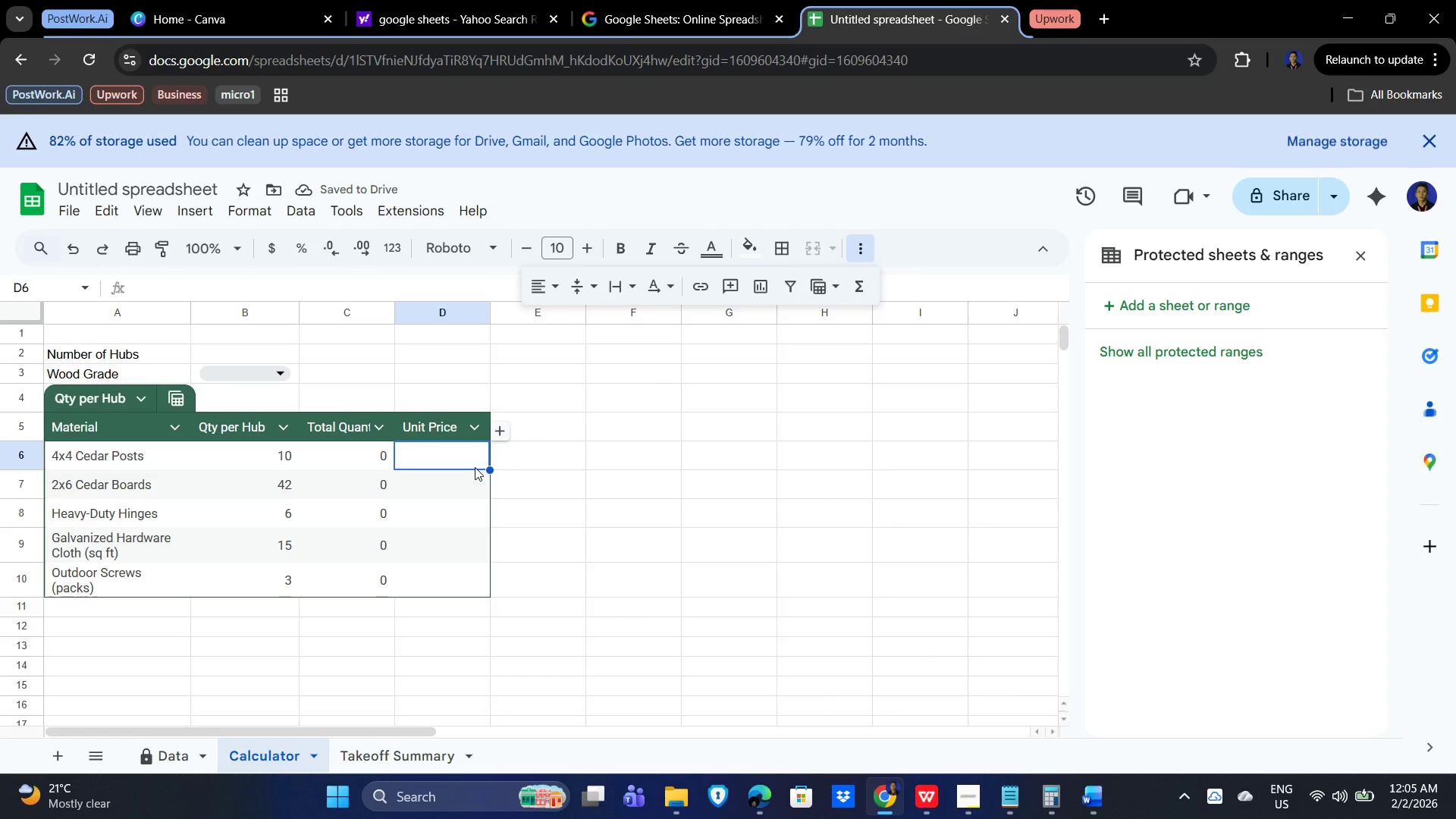 
type(=If()
 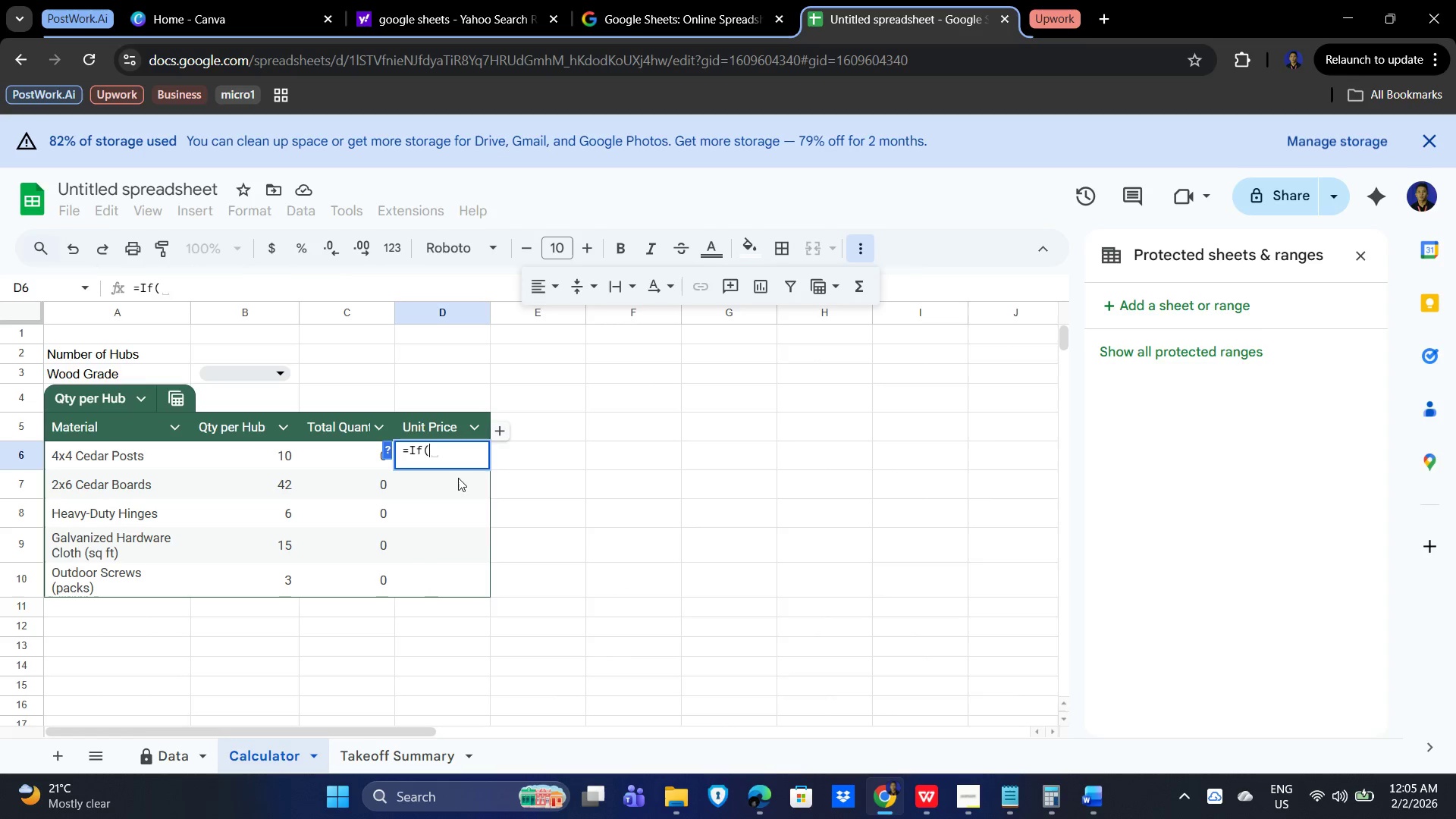 
wait(9.19)
 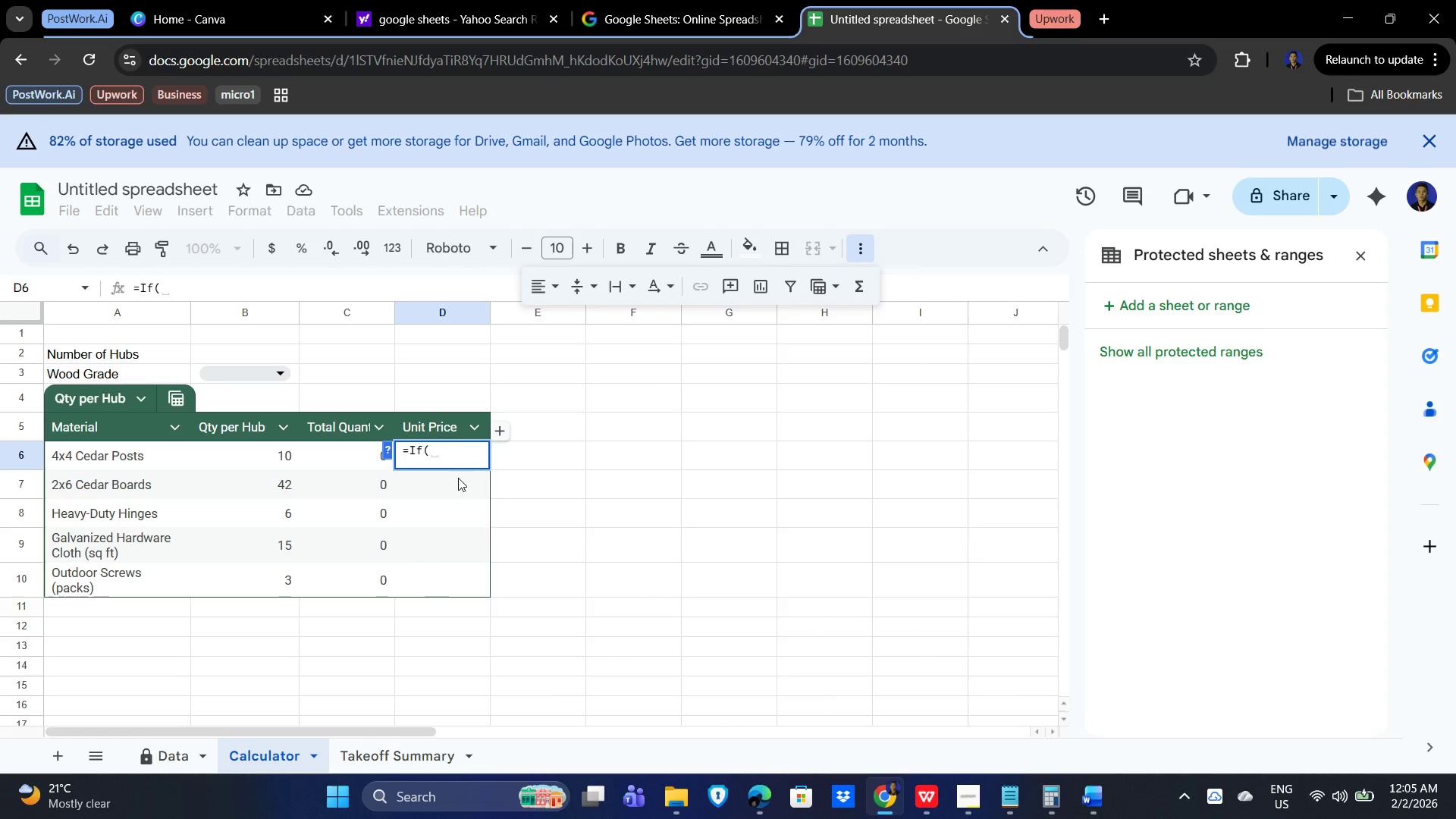 
left_click([296, 380])
 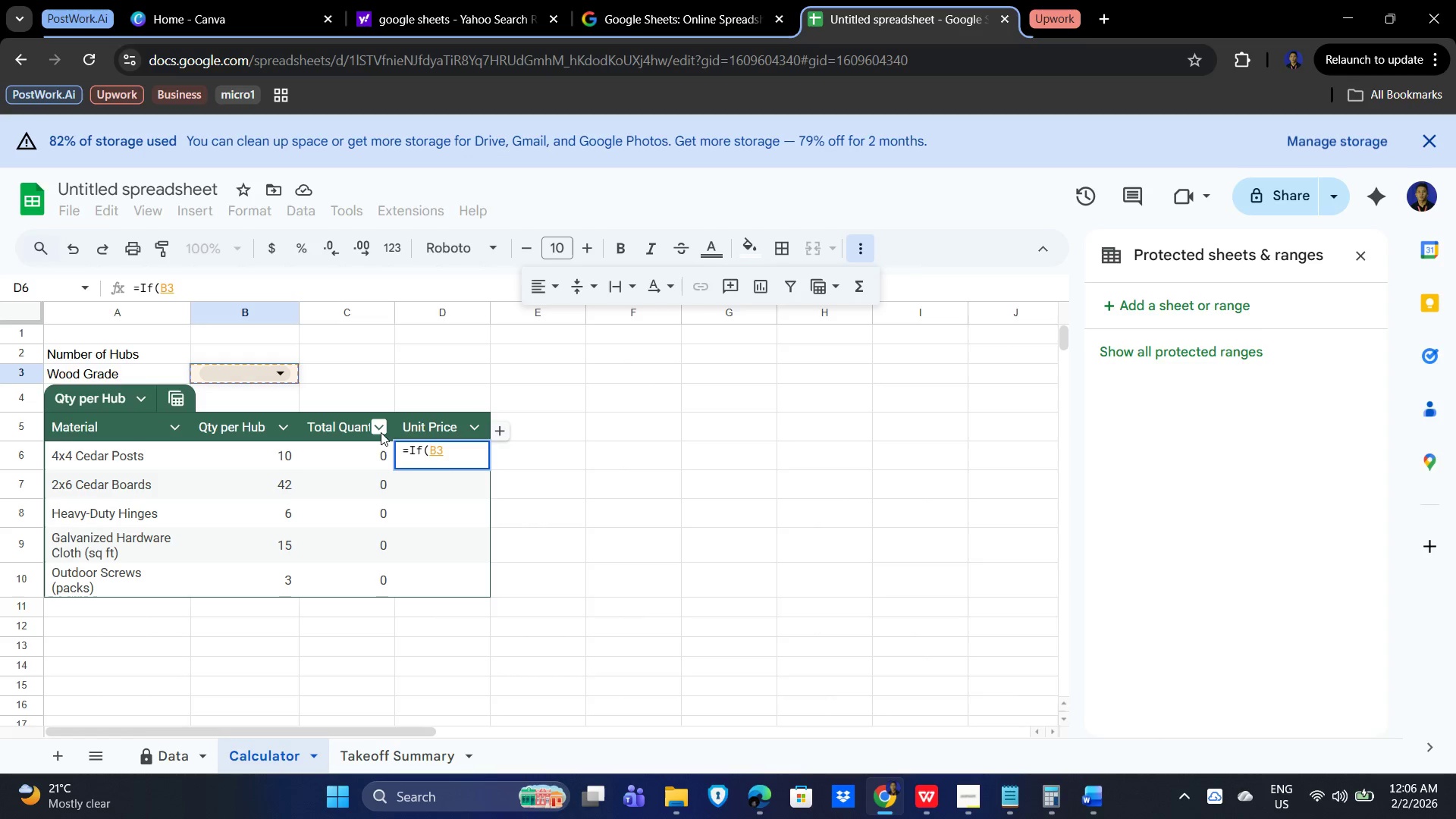 
wait(6.84)
 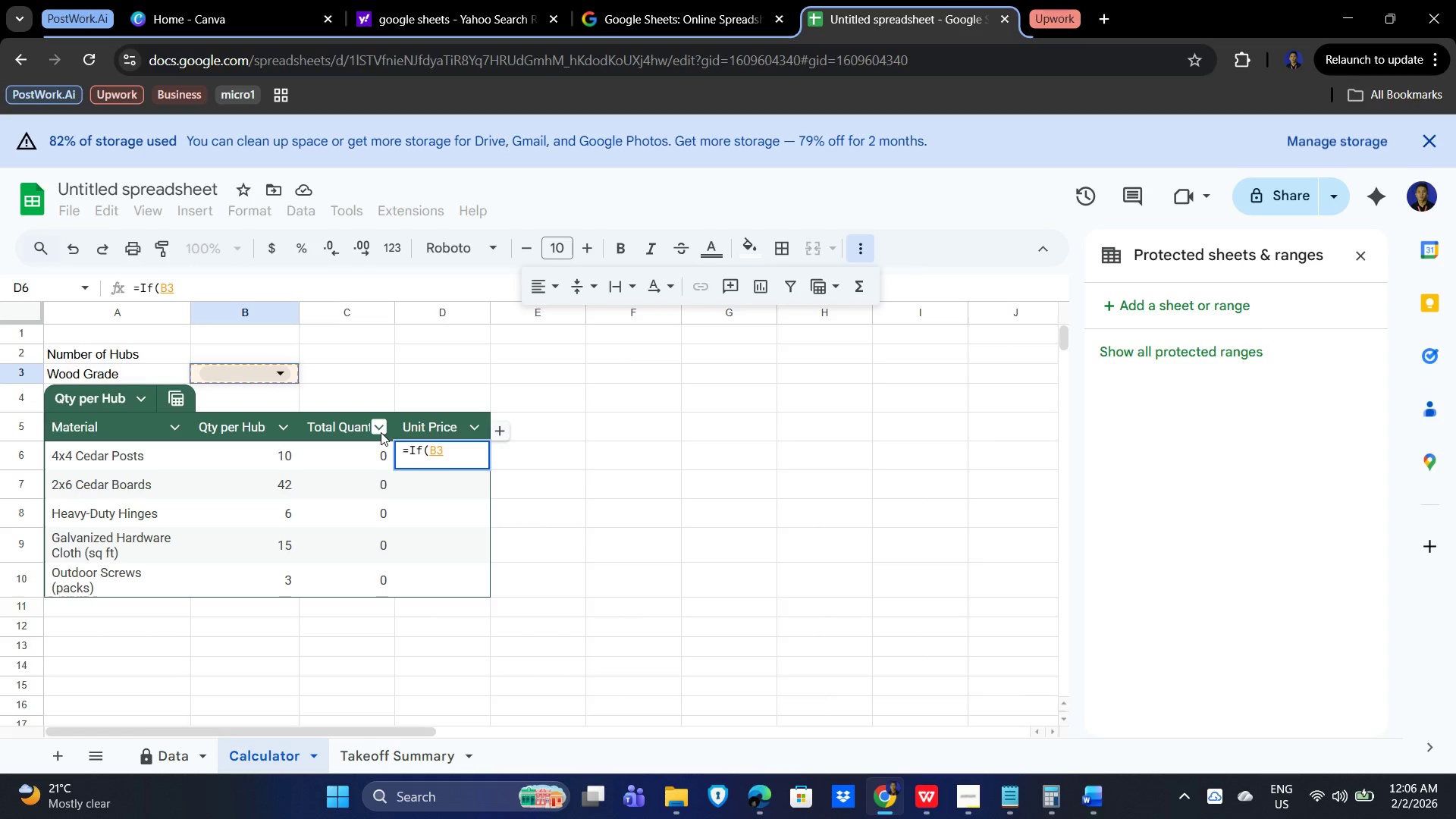 
type(='')
key(Backspace)
key(Backspace)
type("Standard", Vloo)
 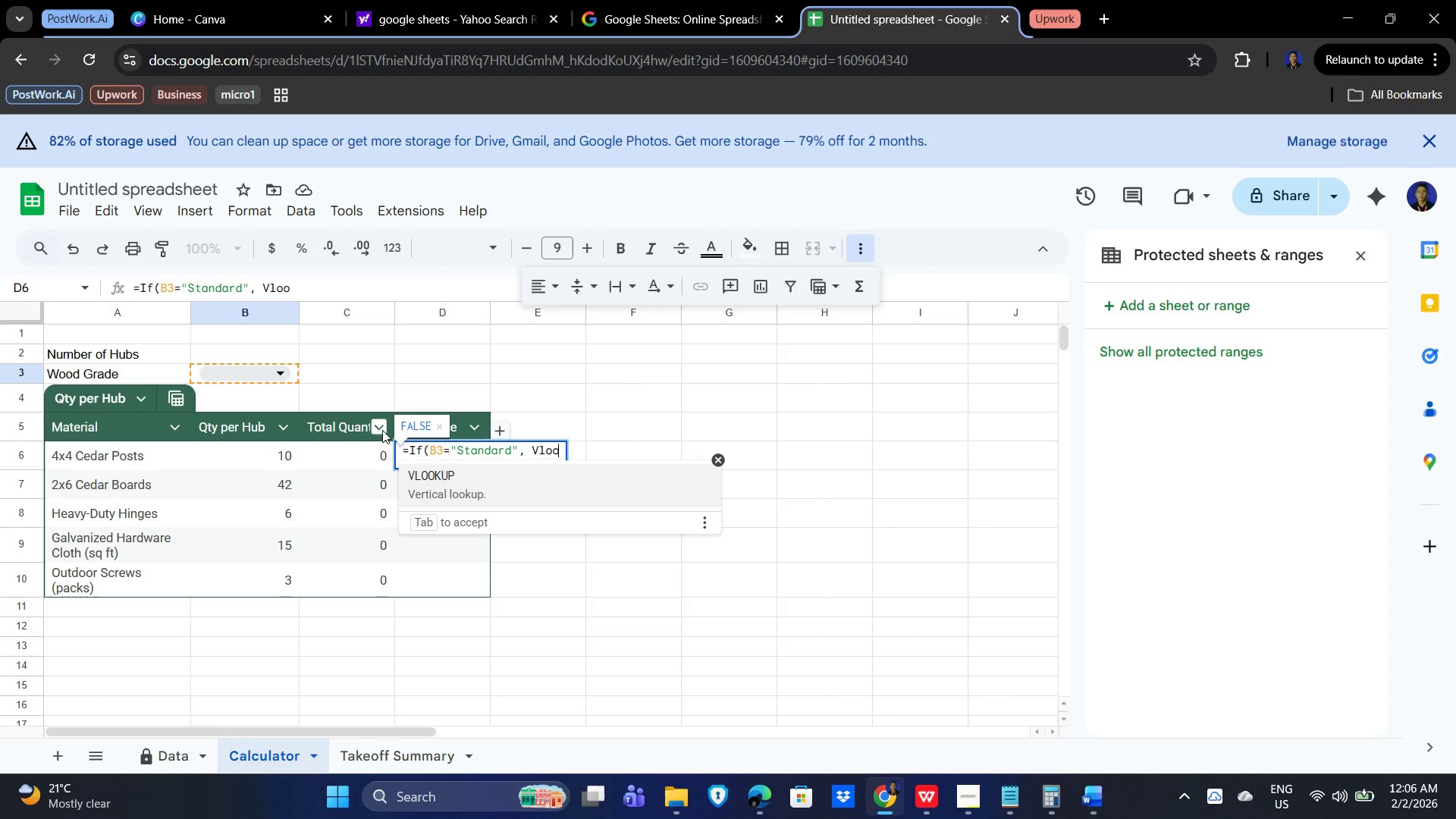 
left_click([450, 479])
 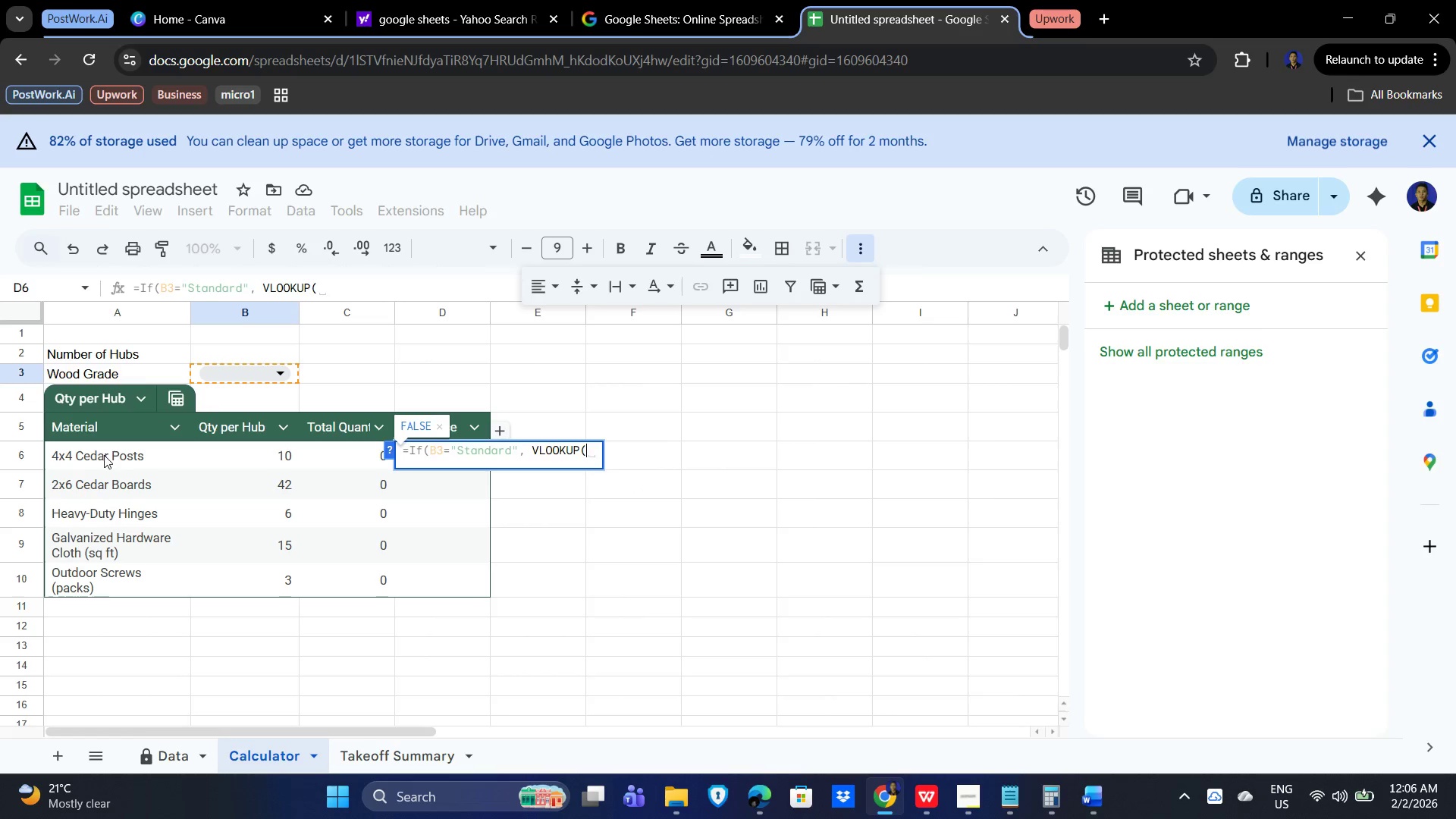 
wait(13.14)
 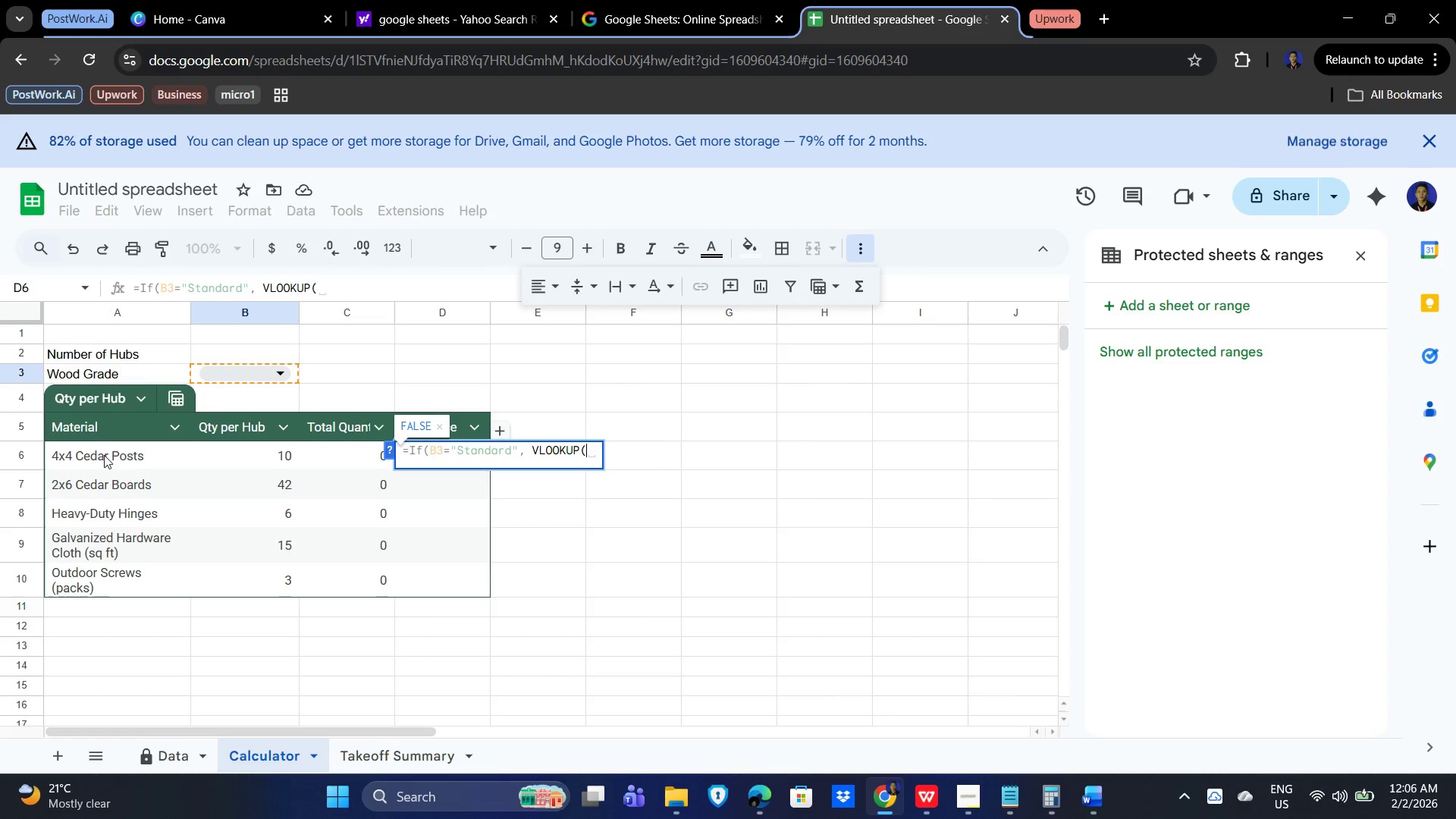 
left_click_drag(start_coordinate=[115, 453], to_coordinate=[105, 571])
 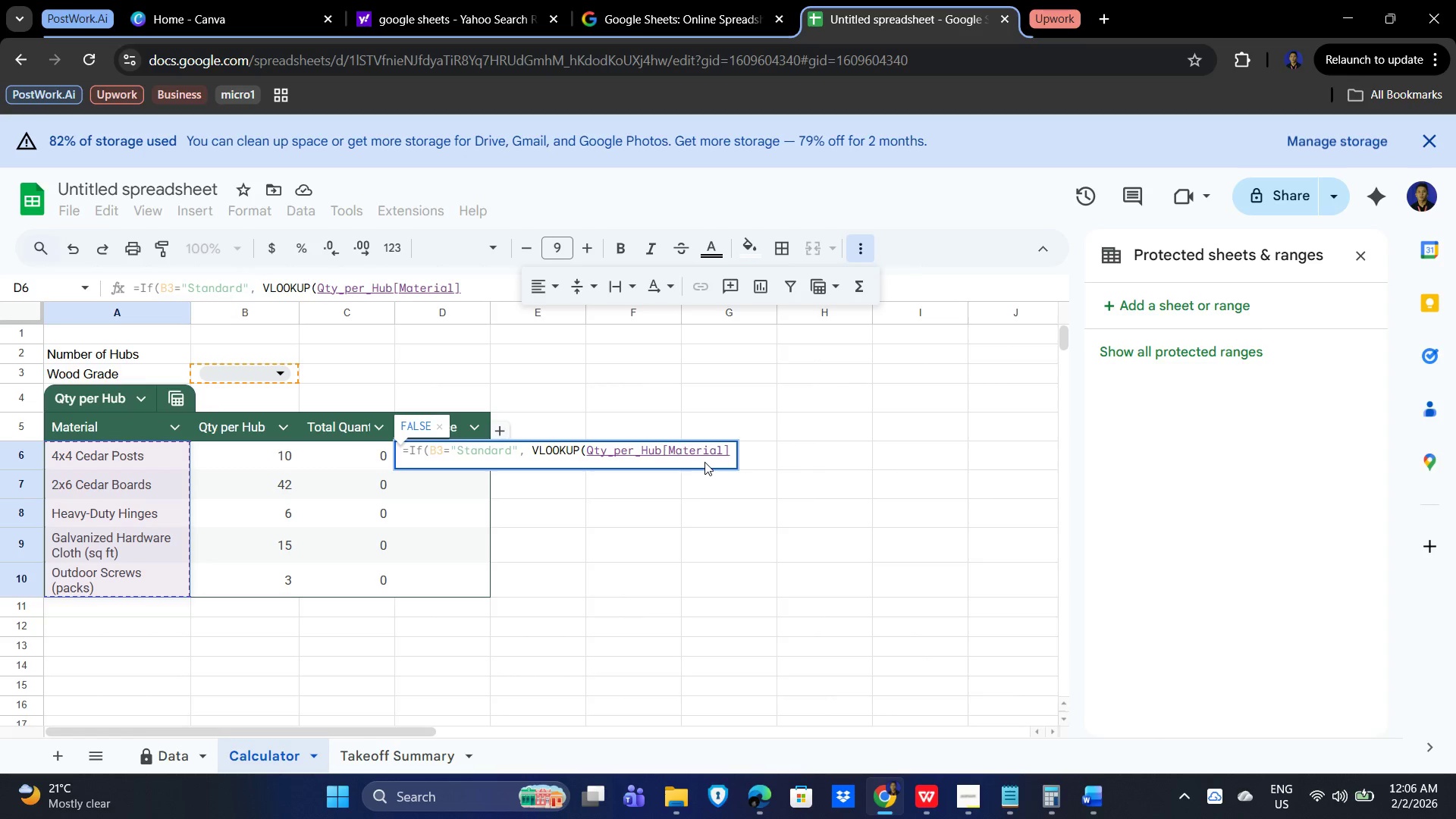 
wait(13.72)
 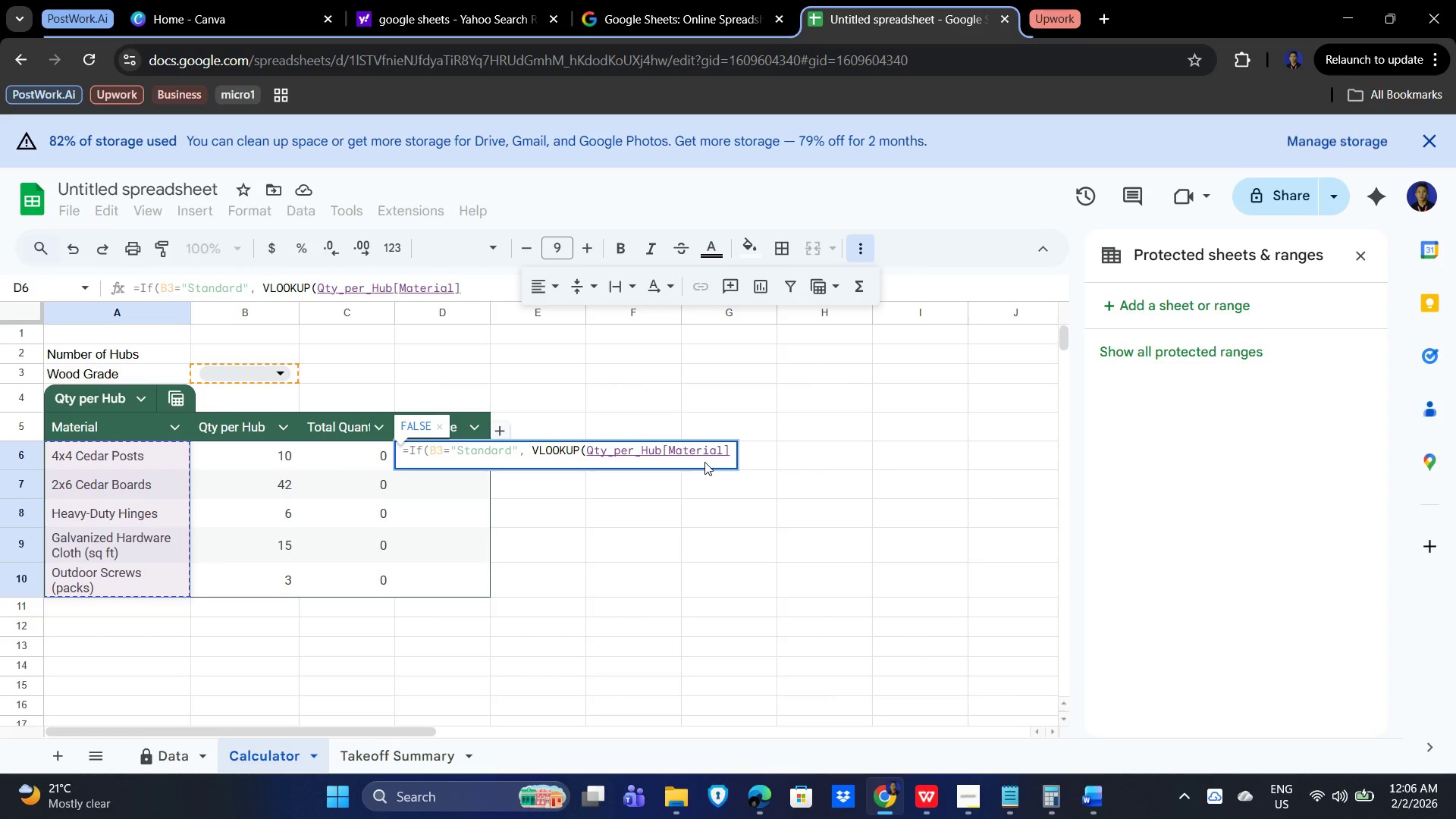 
key(Comma)
 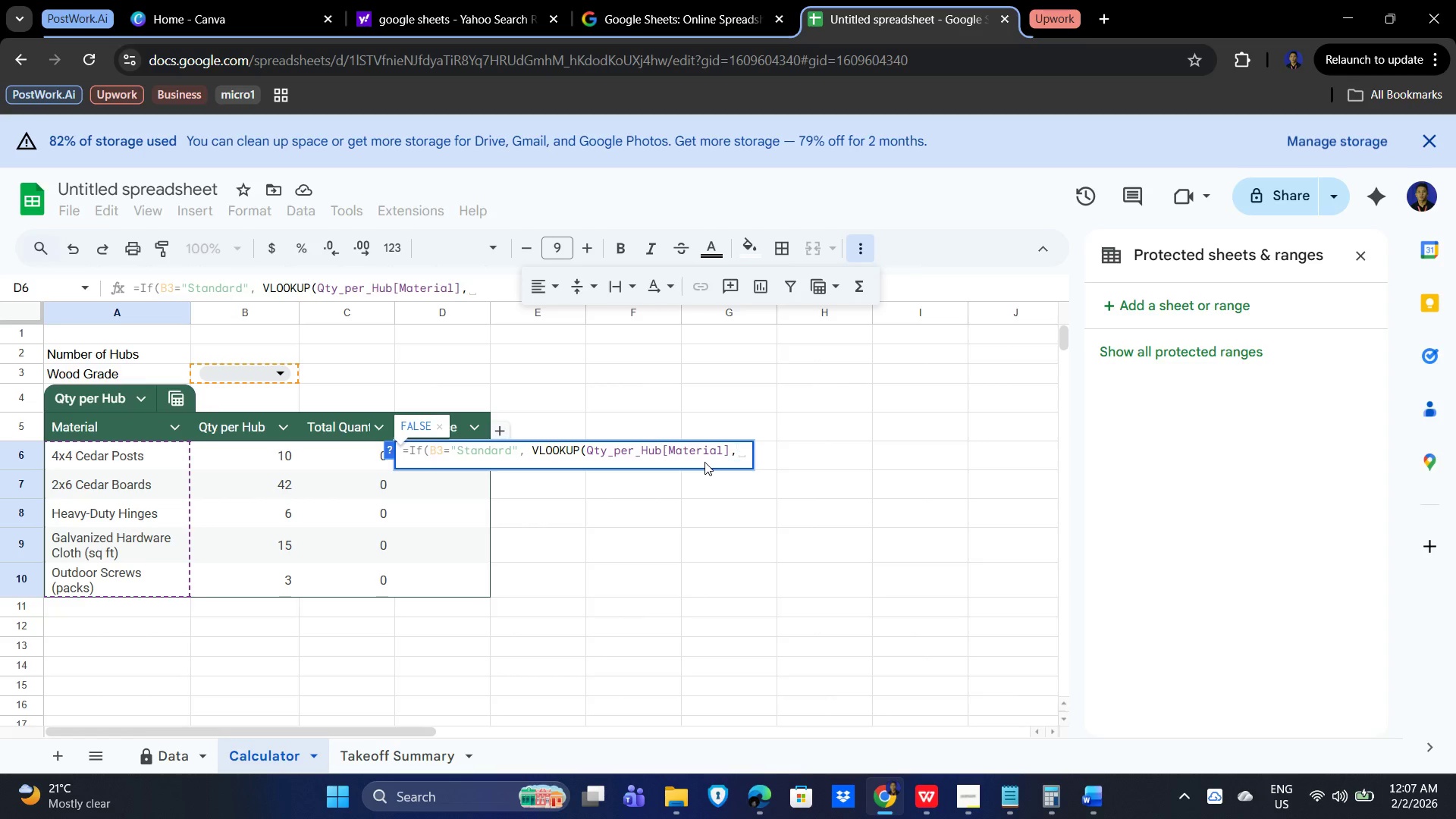 
wait(7.98)
 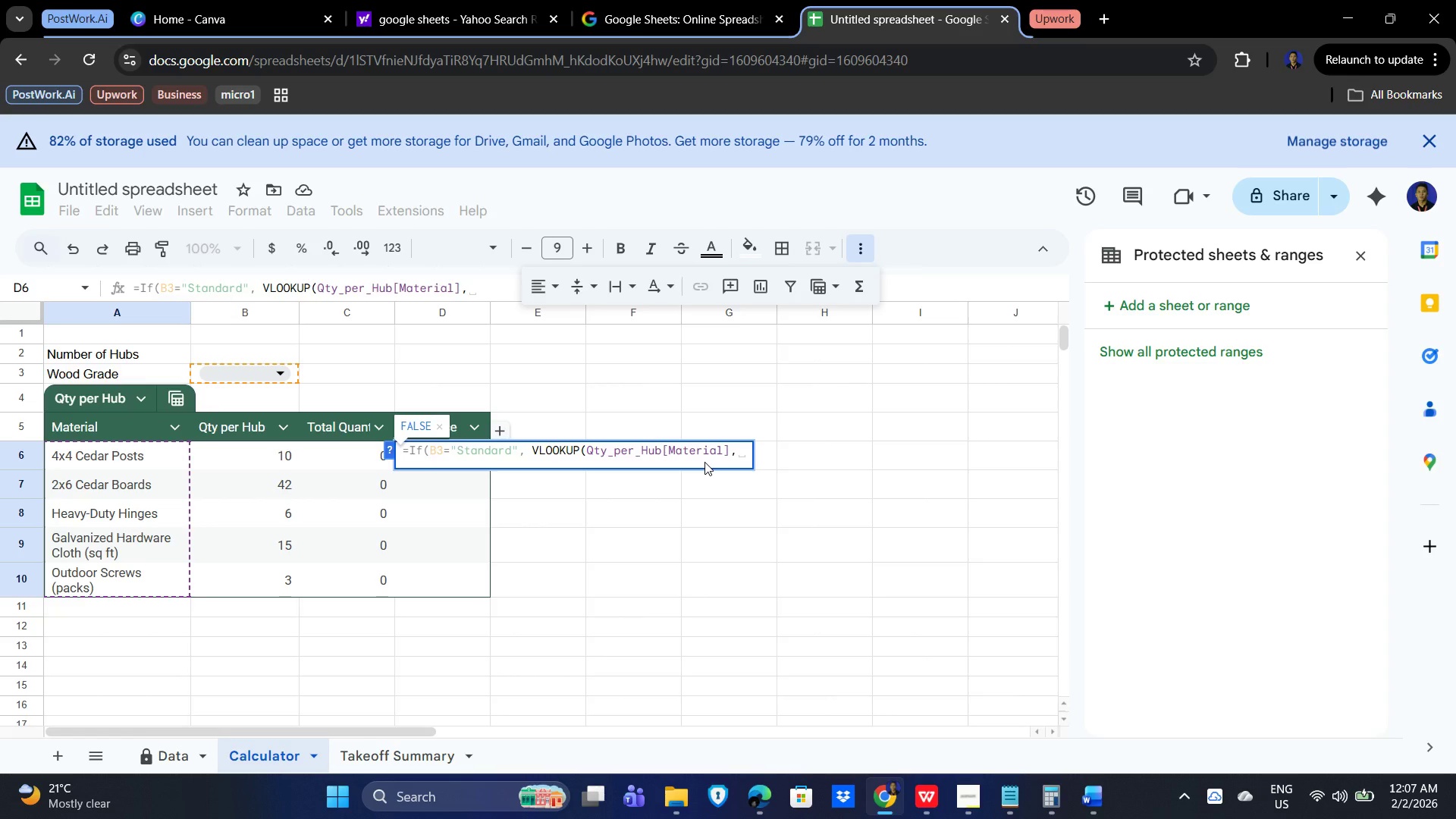 
type(Data)
key(Backspace)
key(Backspace)
key(Backspace)
key(Backspace)
type(th)
key(Backspace)
type(bl)
 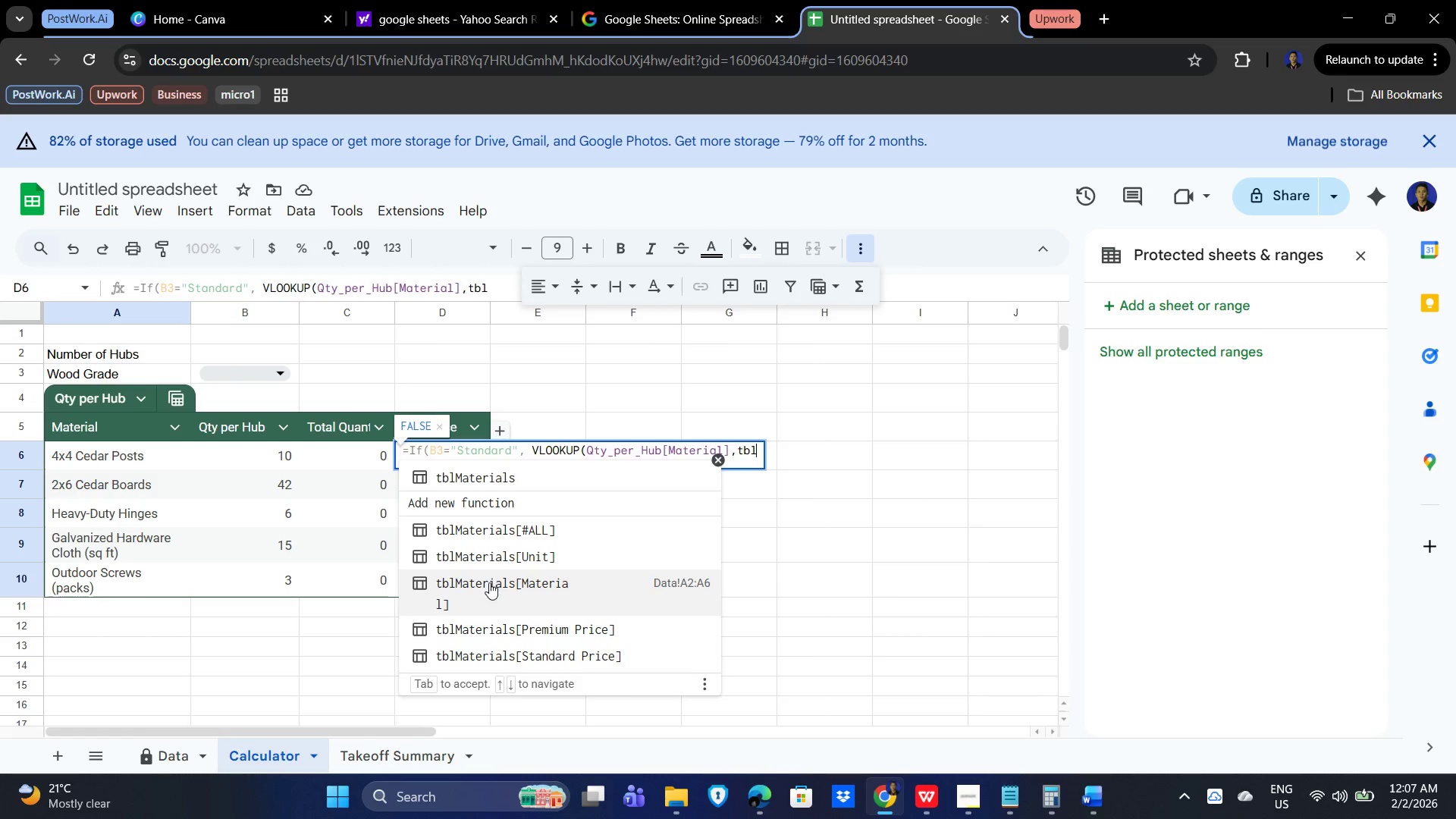 
scroll: coordinate [487, 638], scroll_direction: down, amount: 1.0
 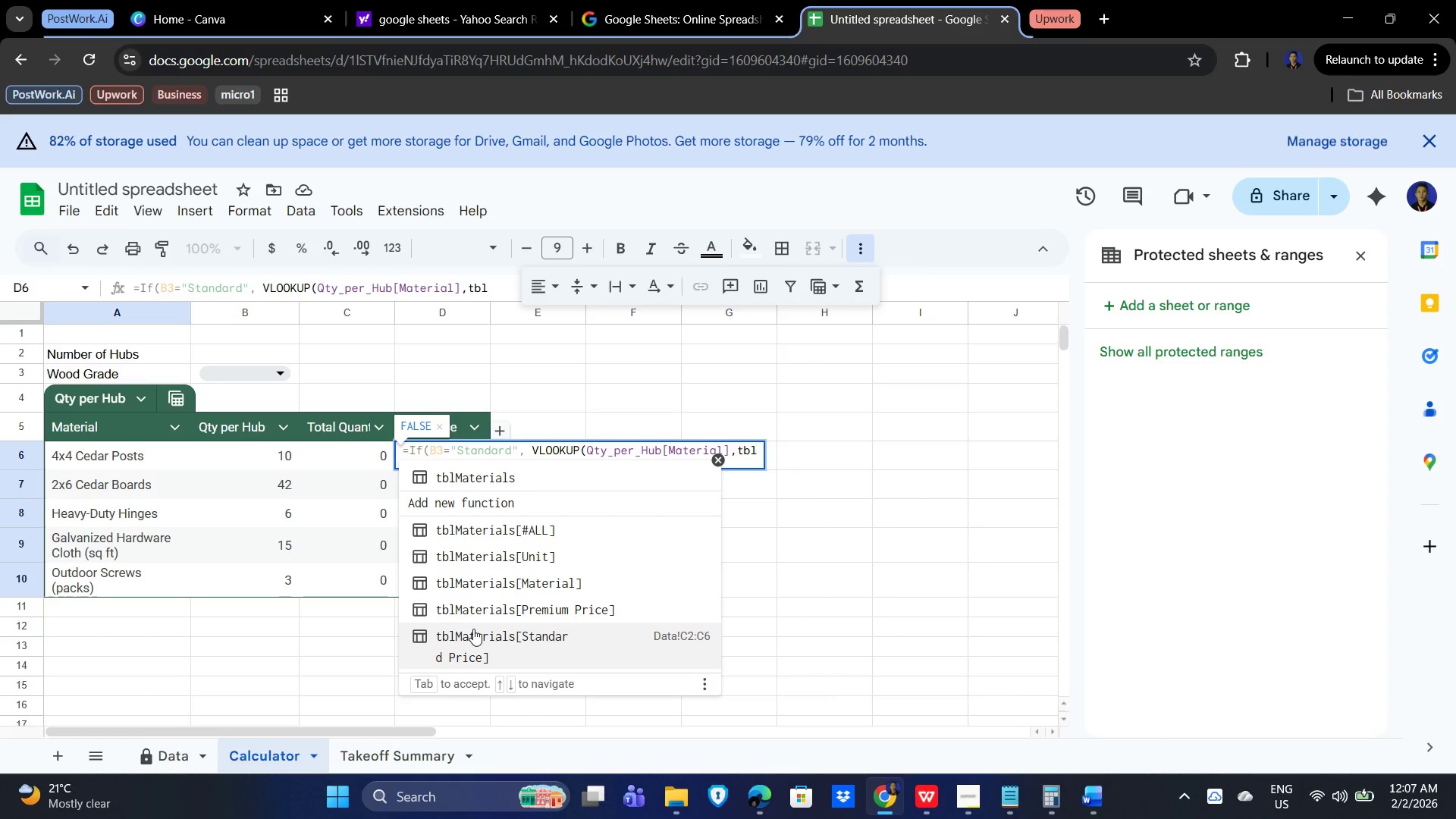 
scroll: coordinate [467, 609], scroll_direction: up, amount: 2.0
 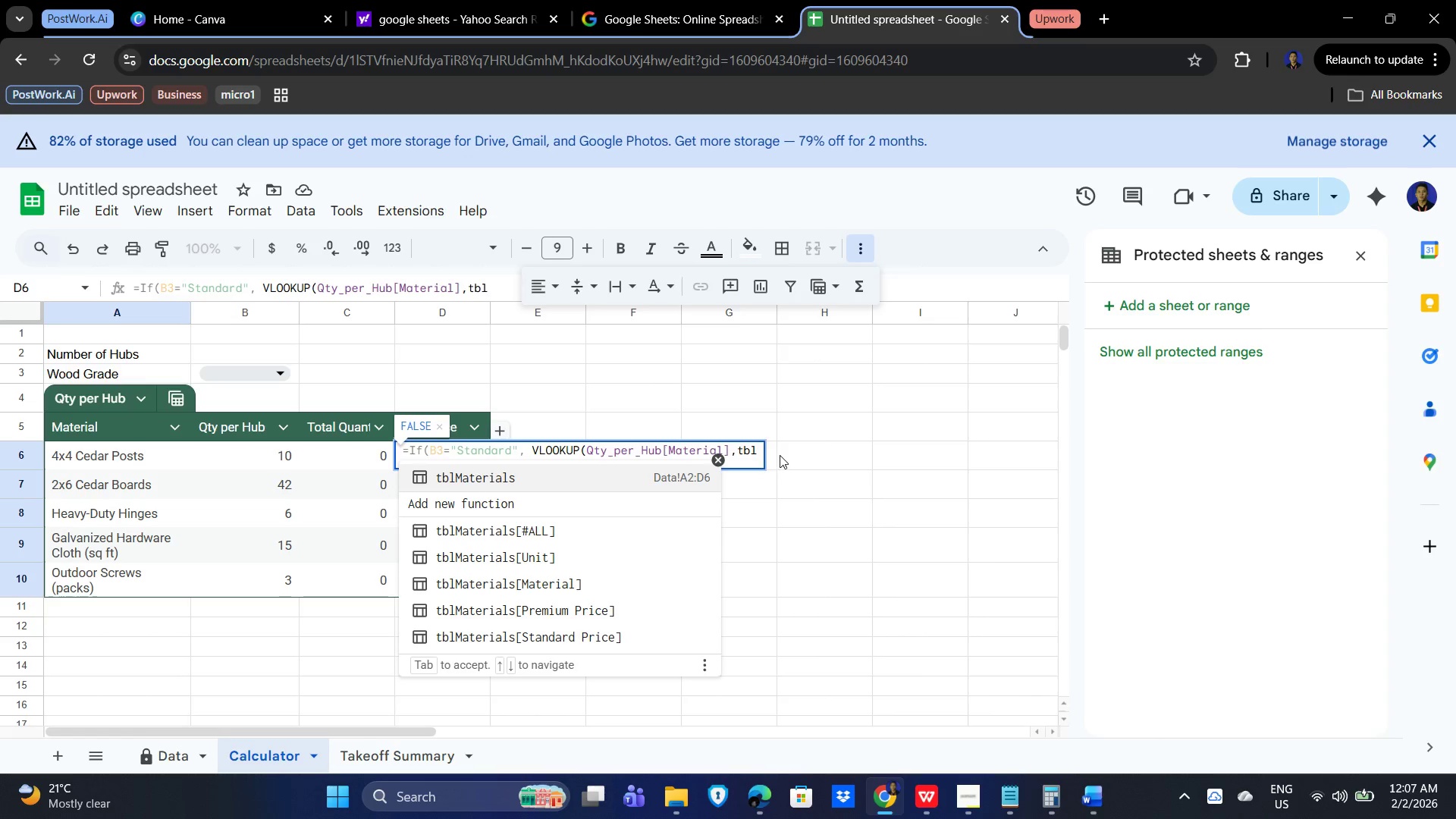 
wait(5.92)
 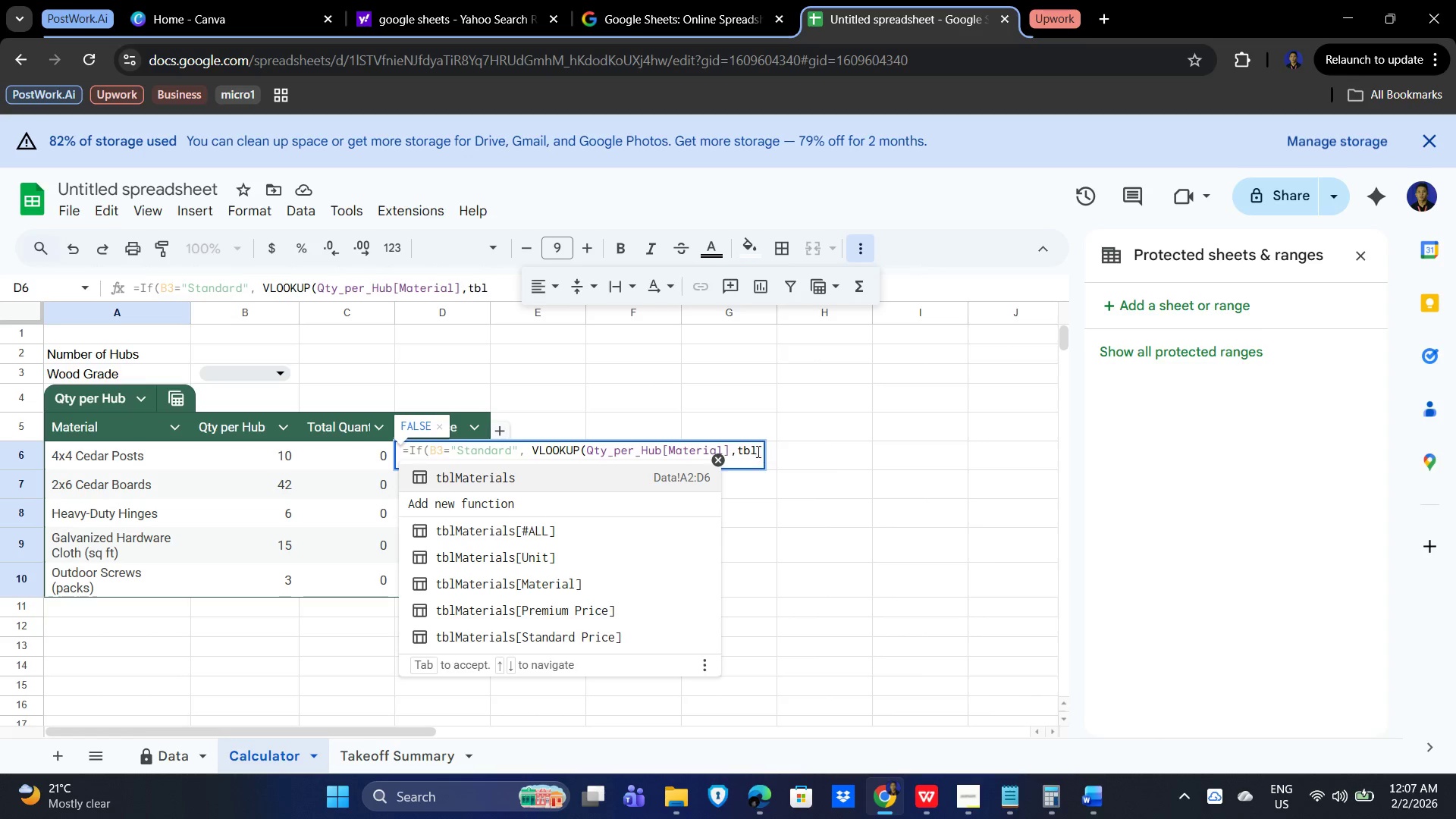 
left_click([475, 479])
 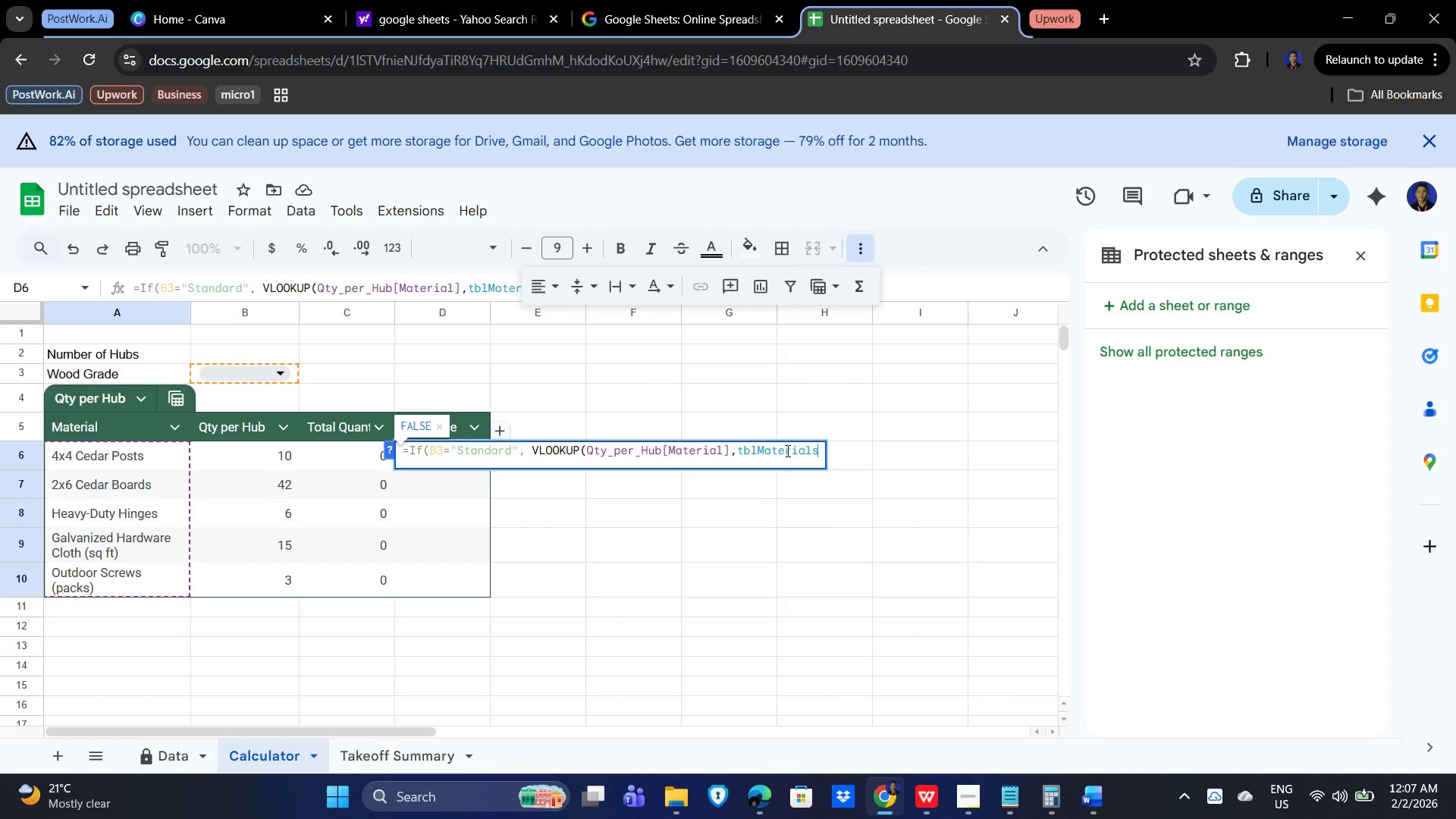 
wait(7.42)
 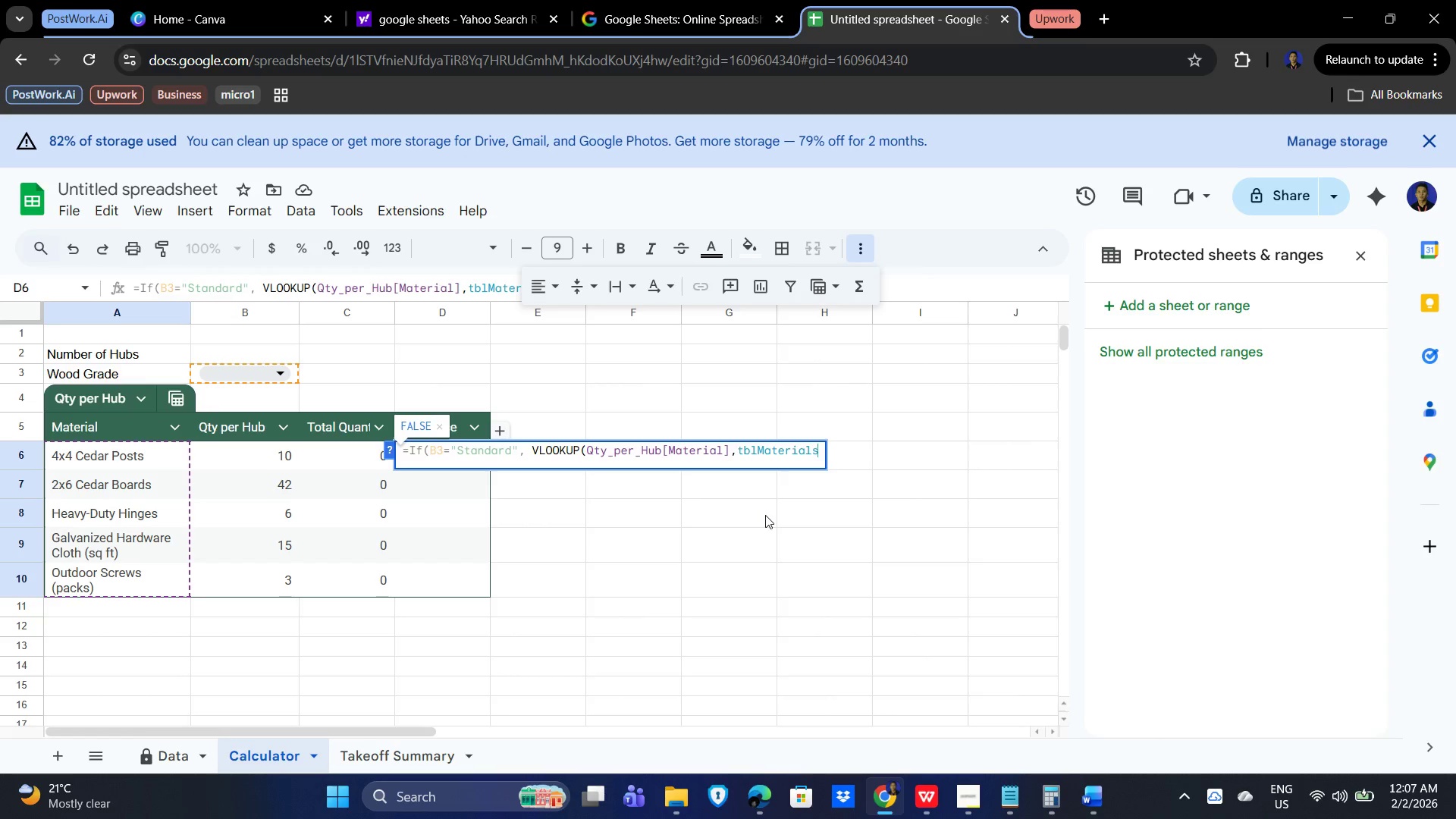 
left_click([169, 759])
 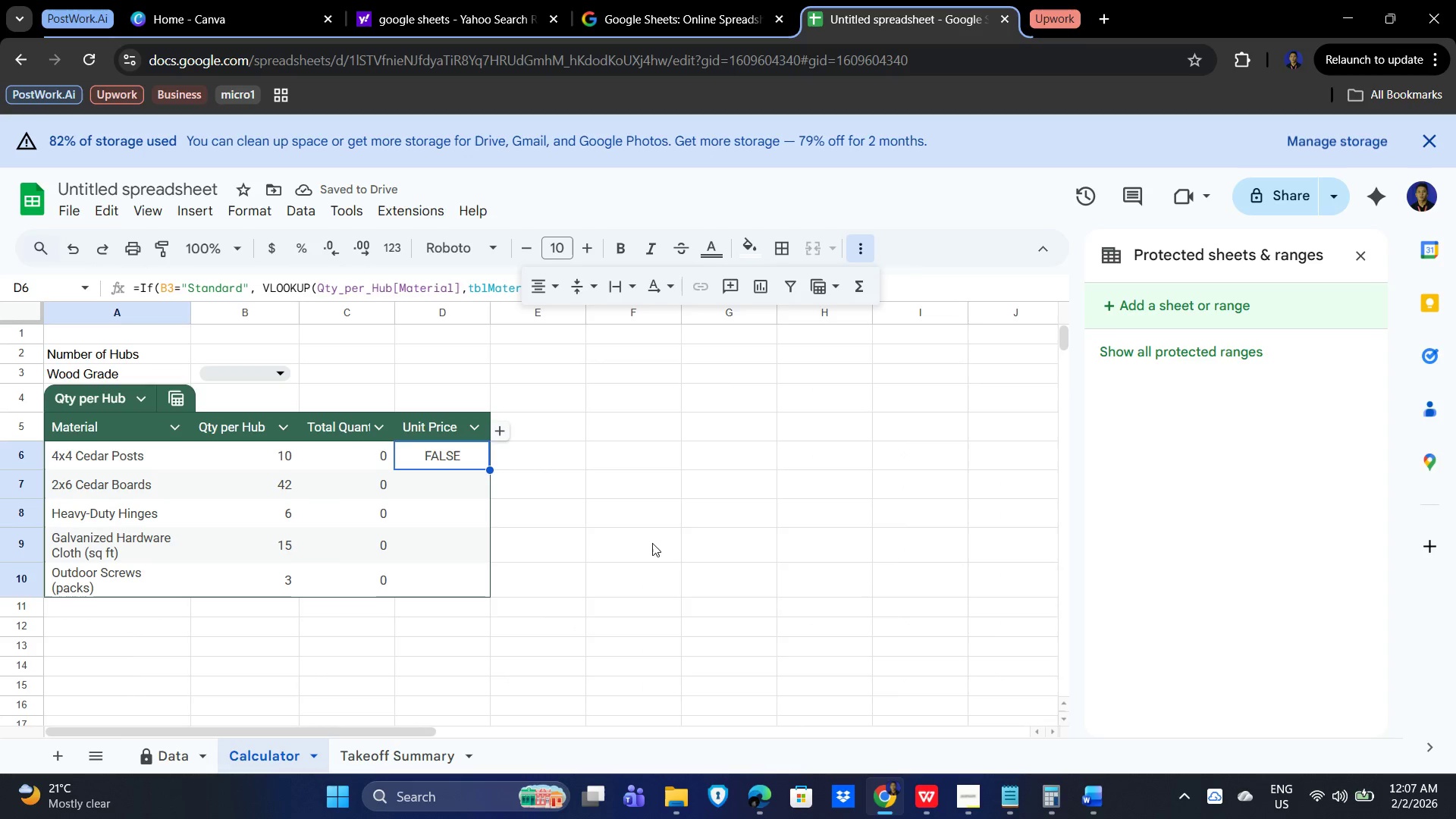 
wait(6.2)
 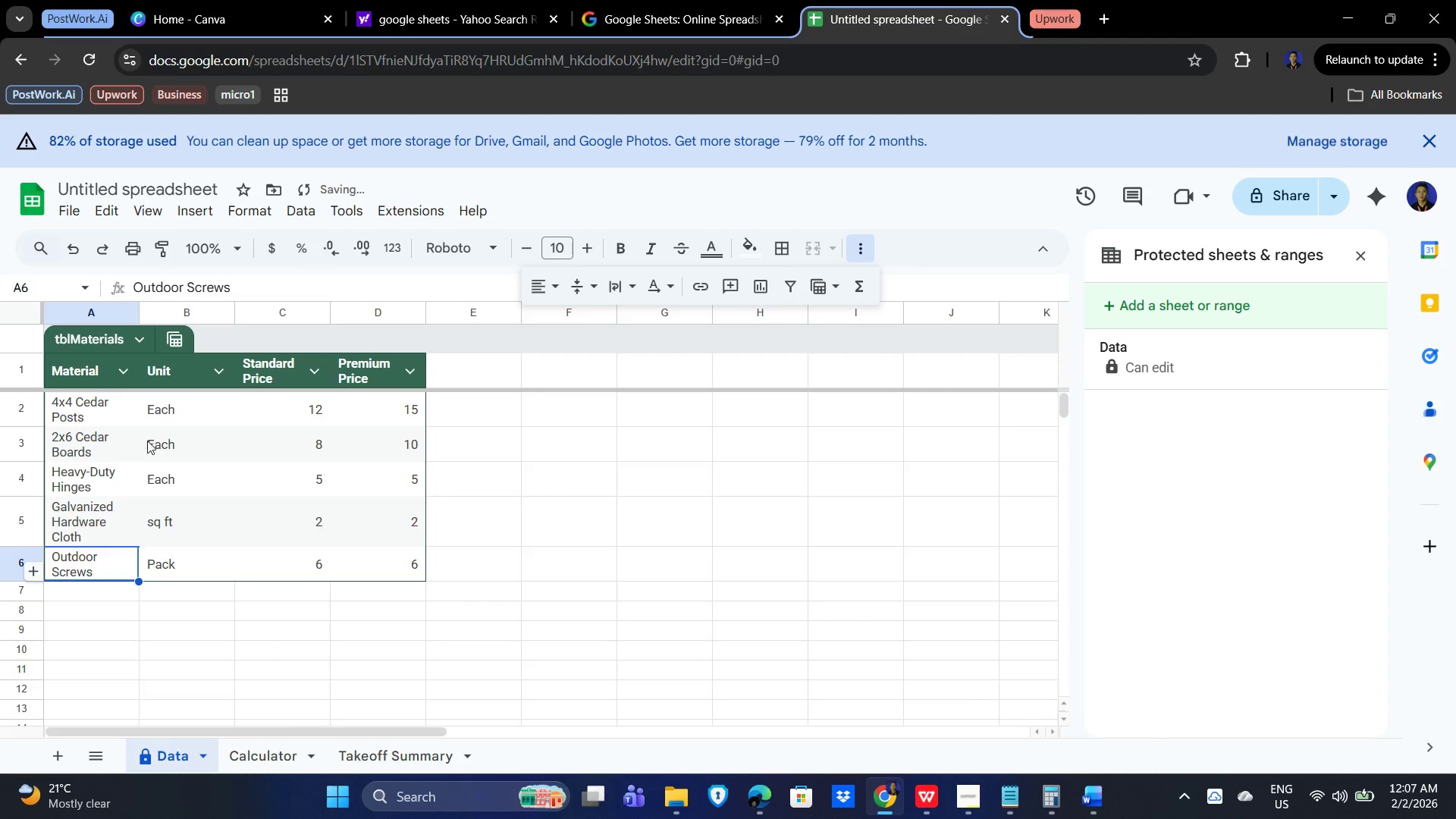 
double_click([450, 454])
 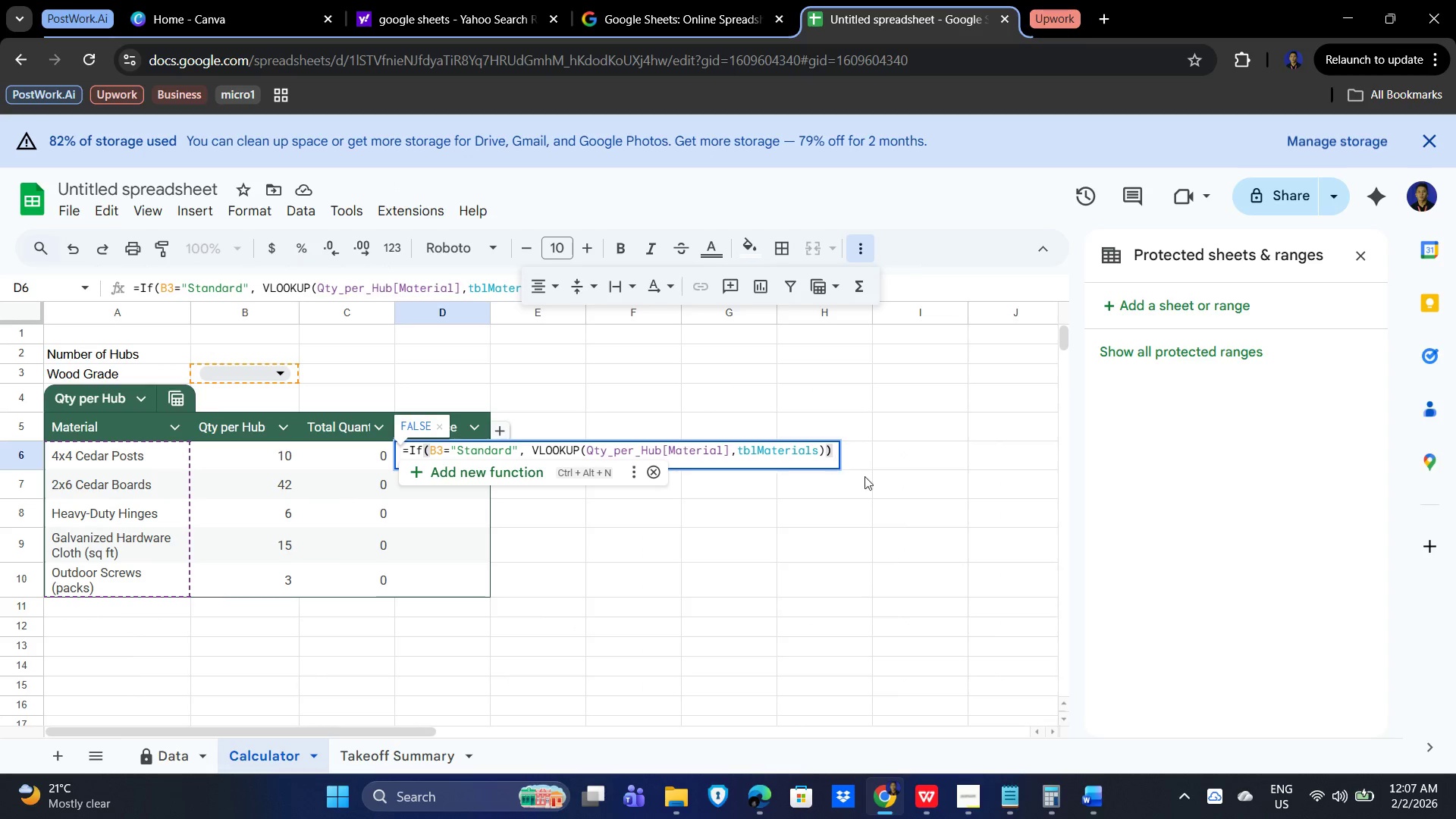 
left_click([824, 451])
 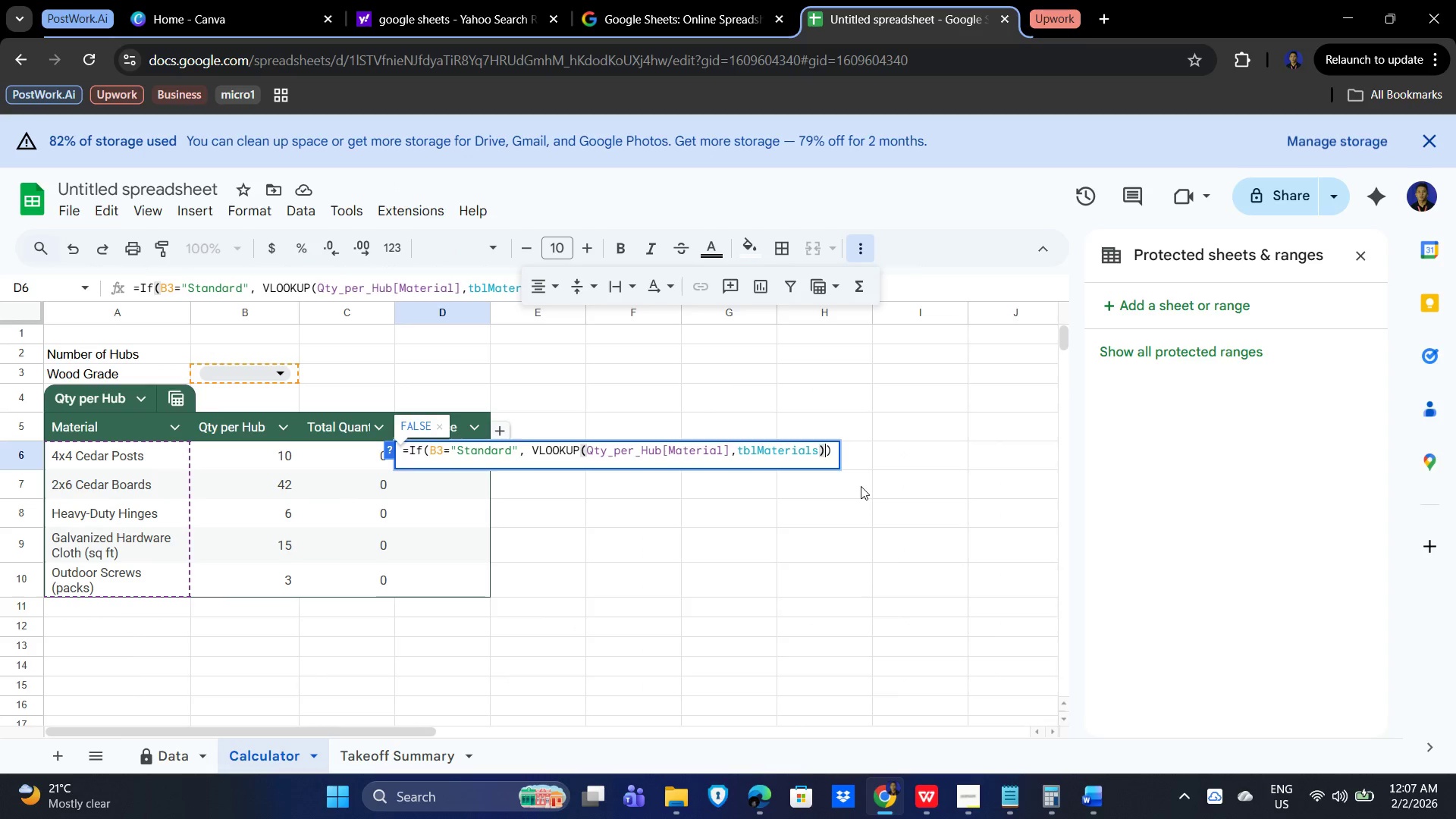 
key(Backspace)
 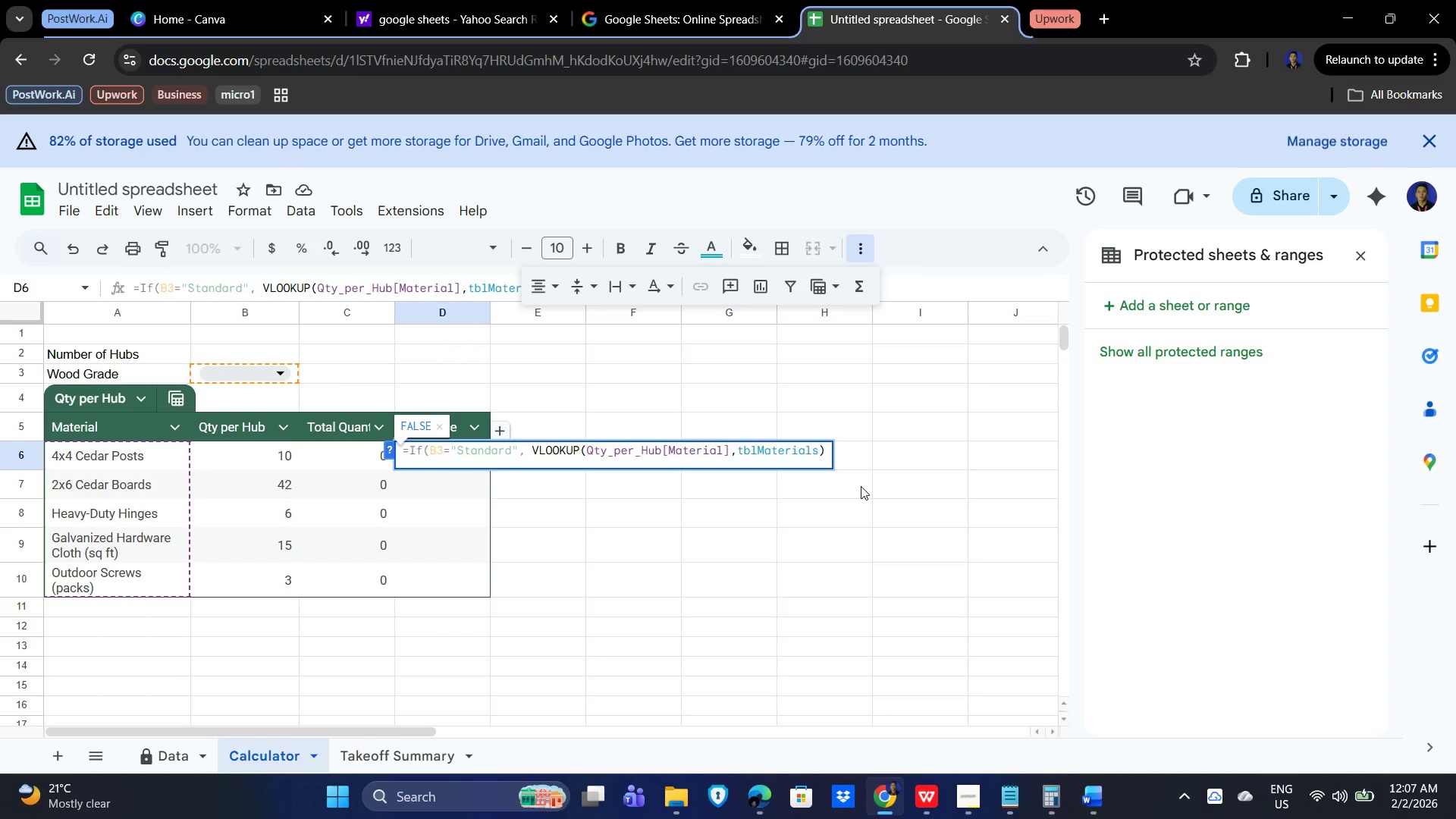 
key(Shift+A)
 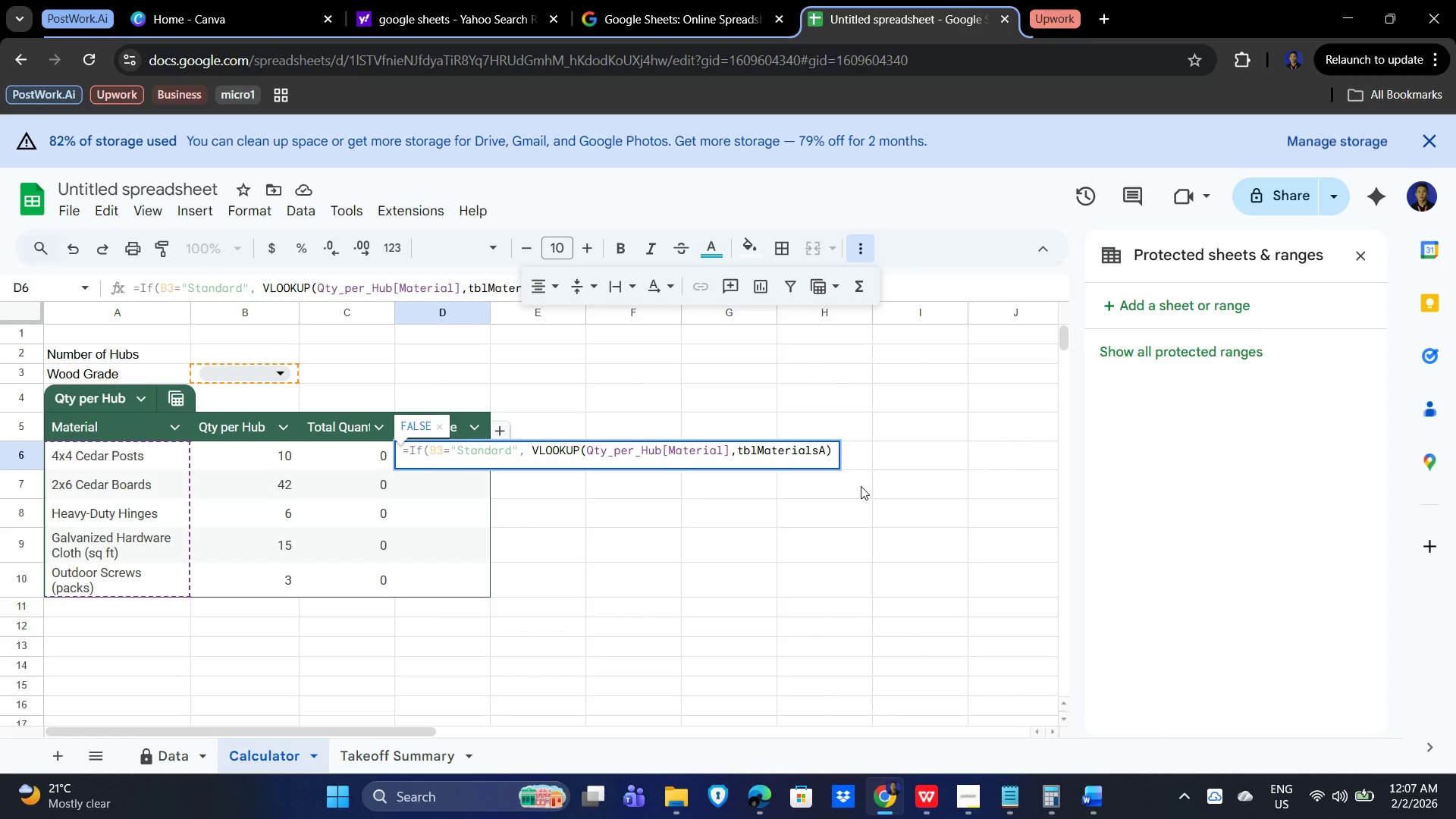 
key(Backspace)
 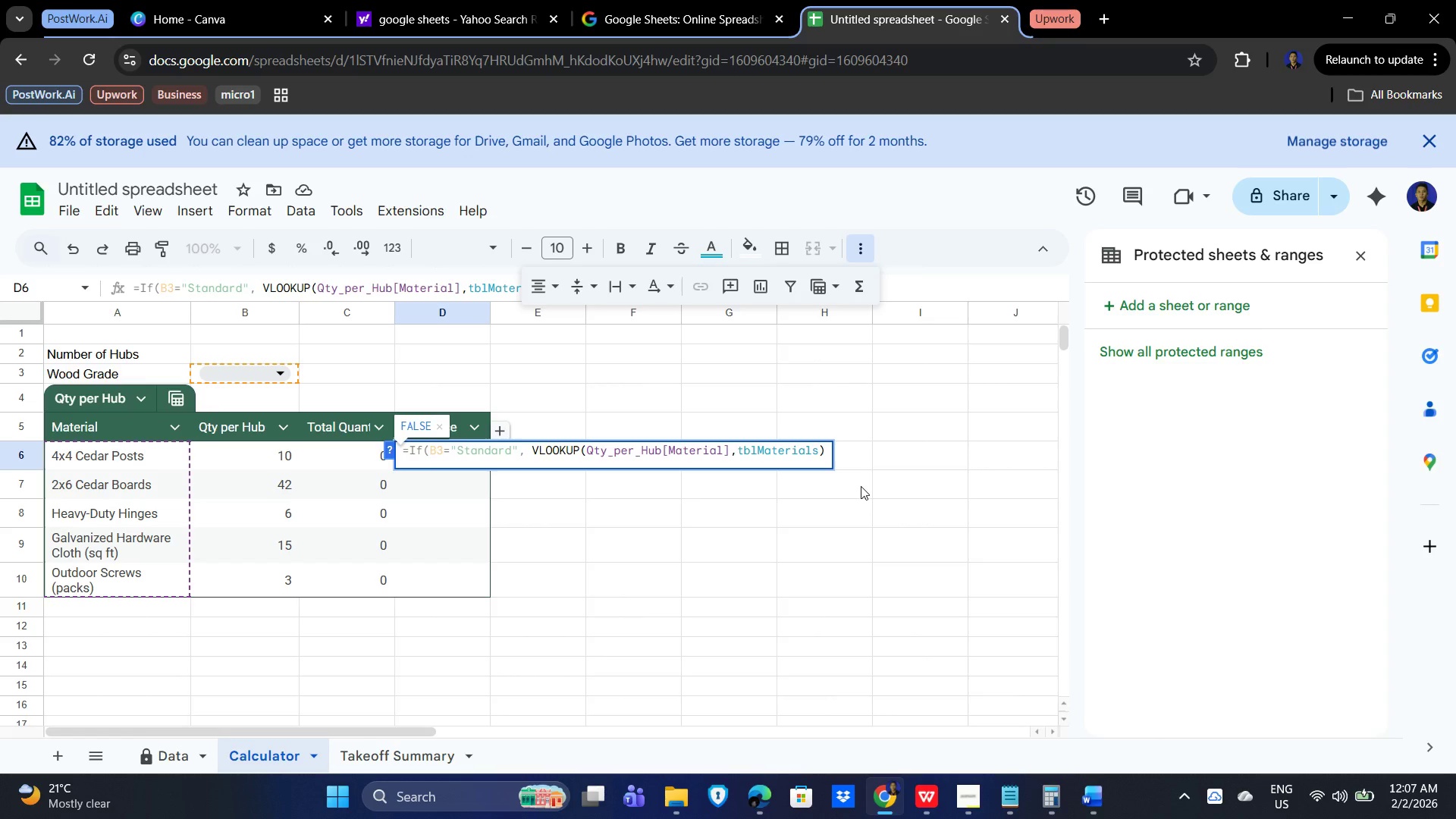 
hold_key(key=ShiftLeft, duration=0.75)
 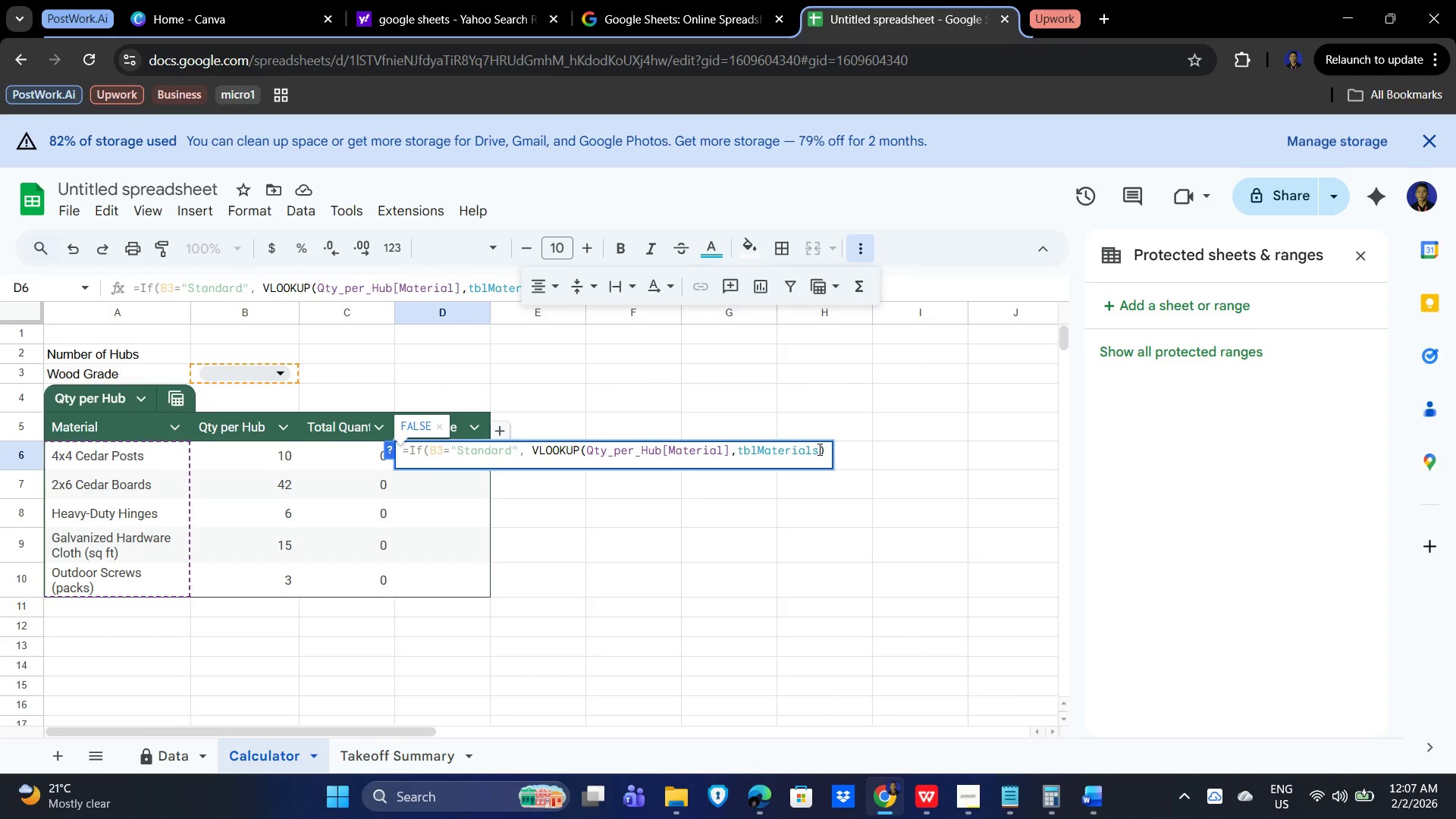 
hold_key(key=ShiftLeft, duration=1.52)
 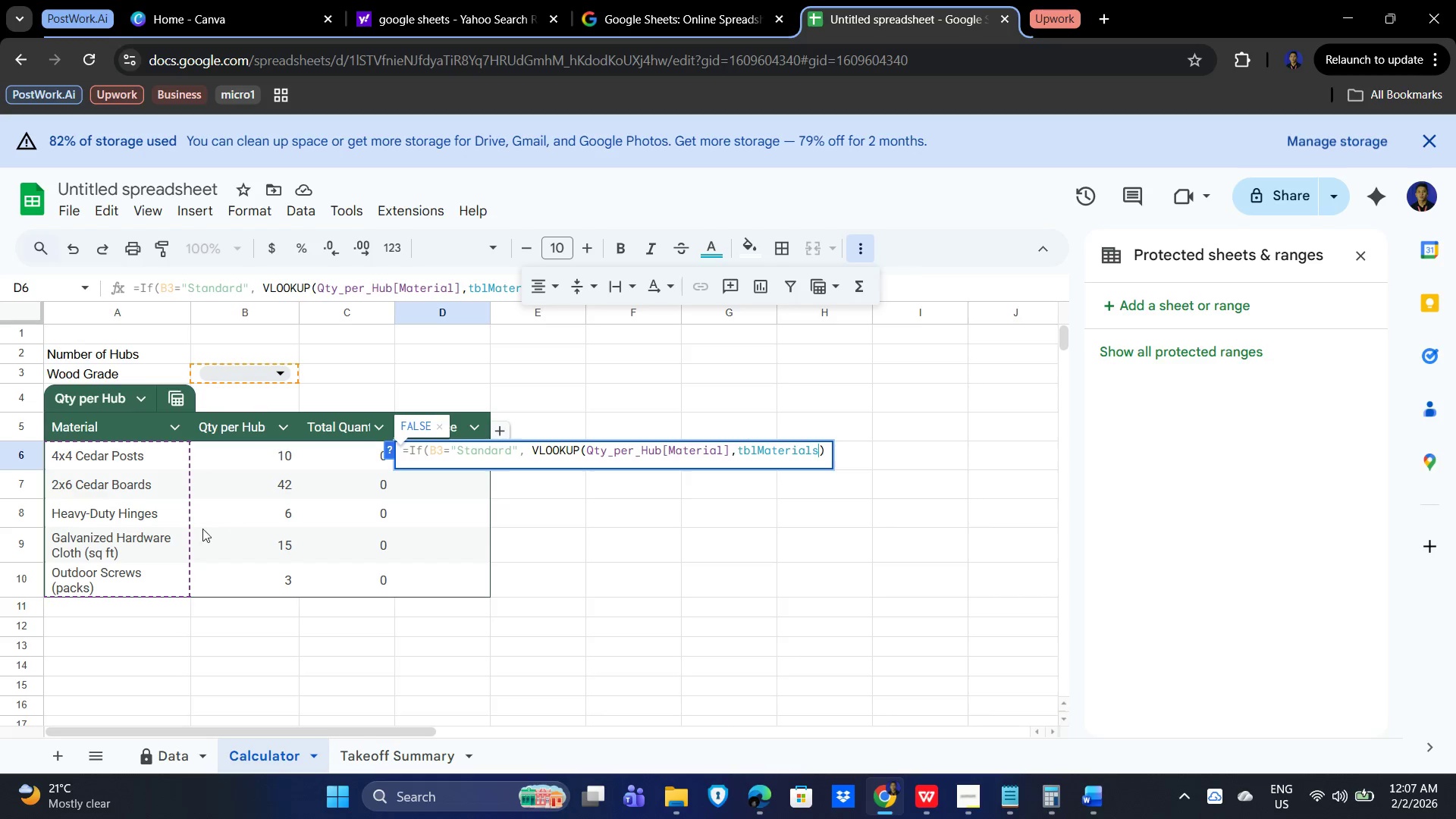 
hold_key(key=ShiftLeft, duration=0.47)
 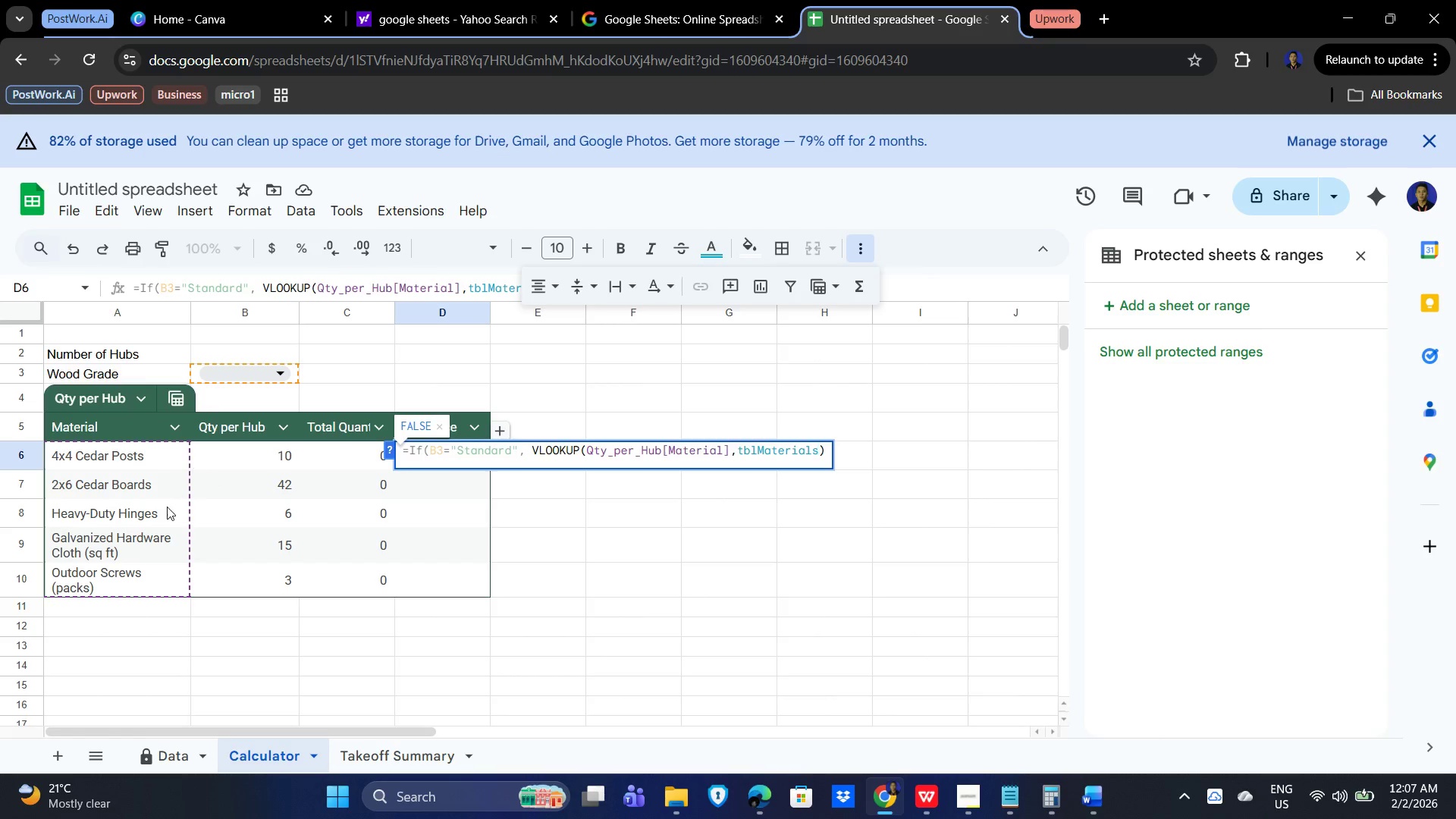 
hold_key(key=ShiftLeft, duration=0.48)
 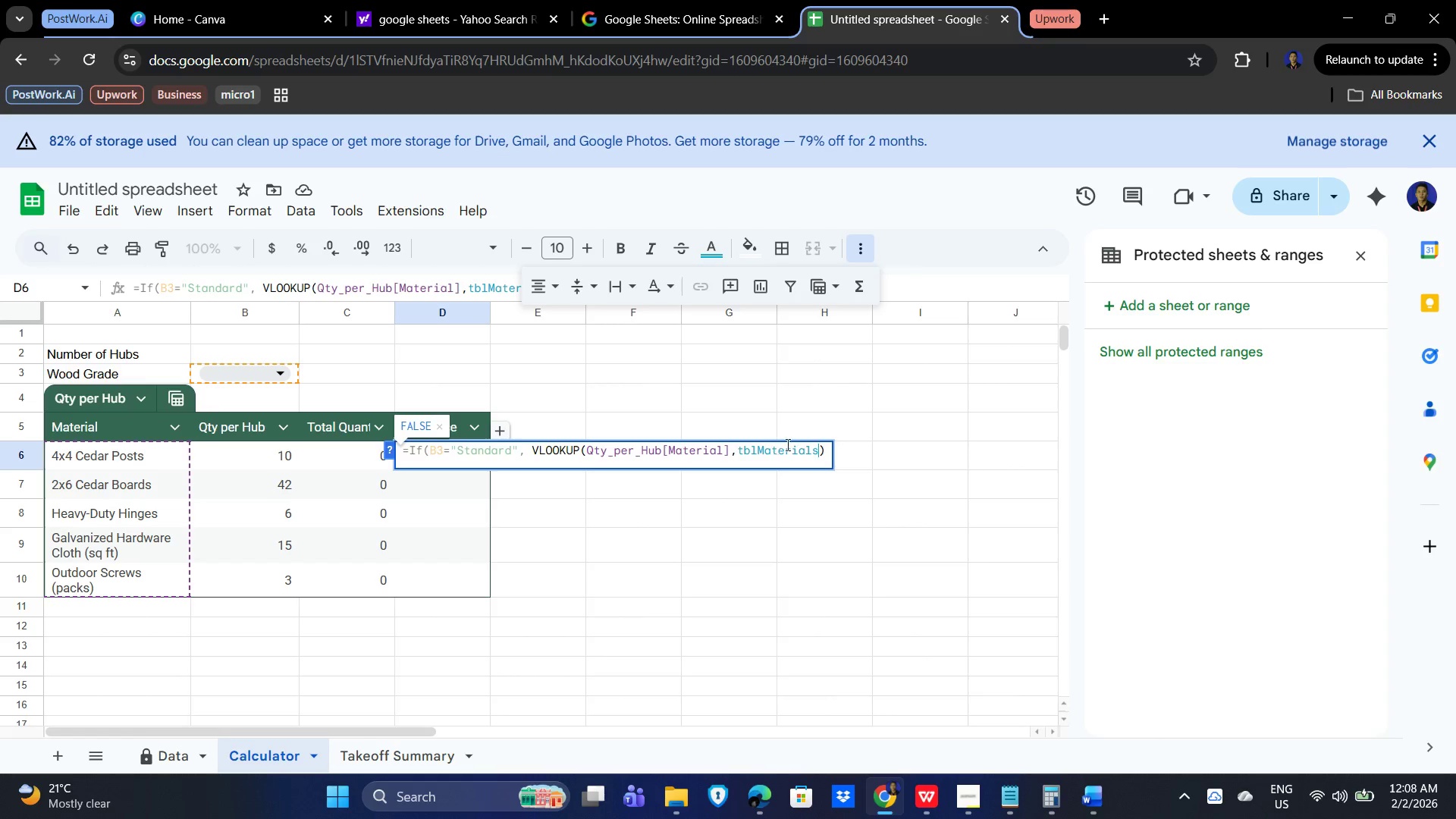 
left_click([787, 444])
 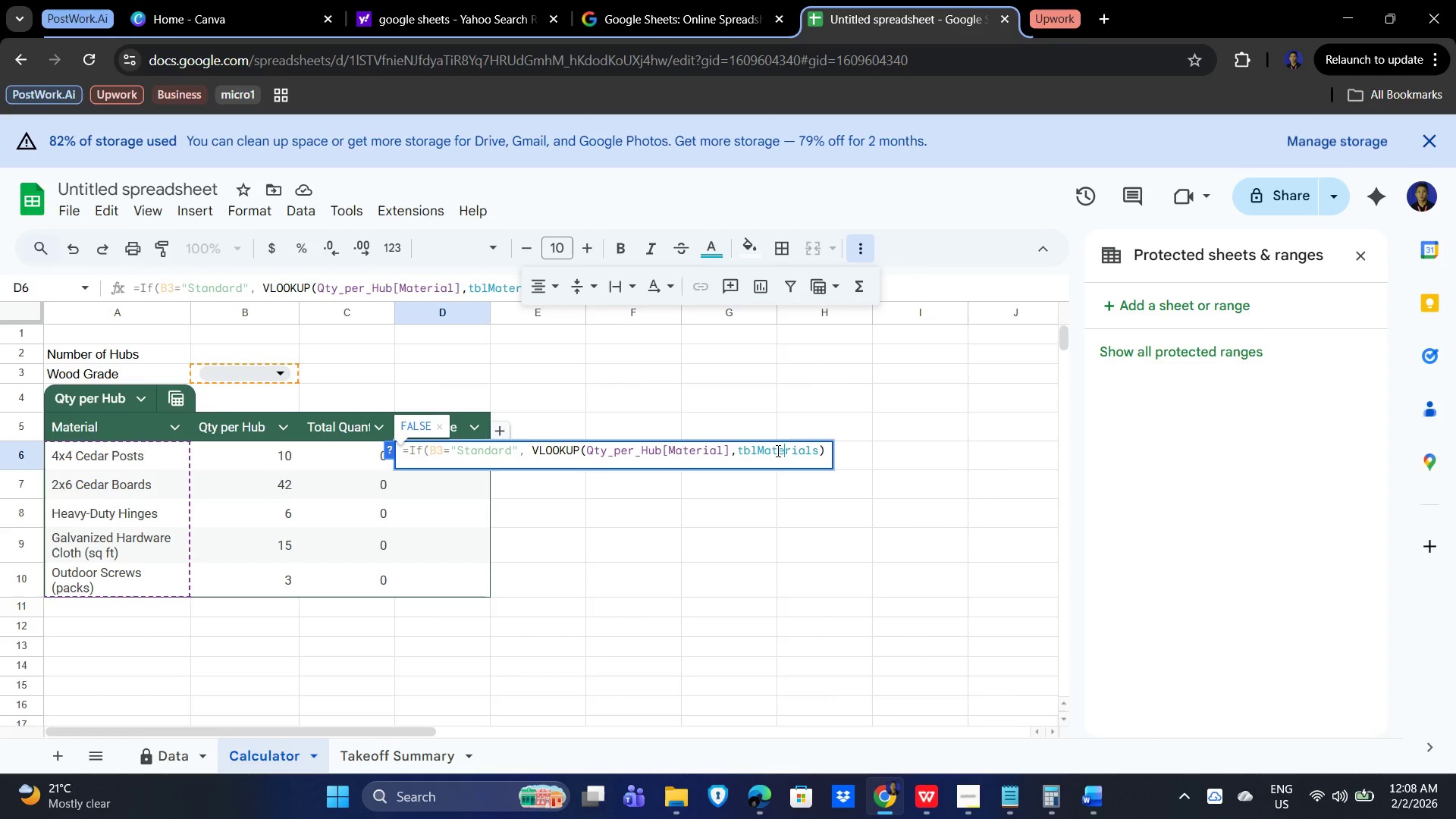 
key(Shift+1)
 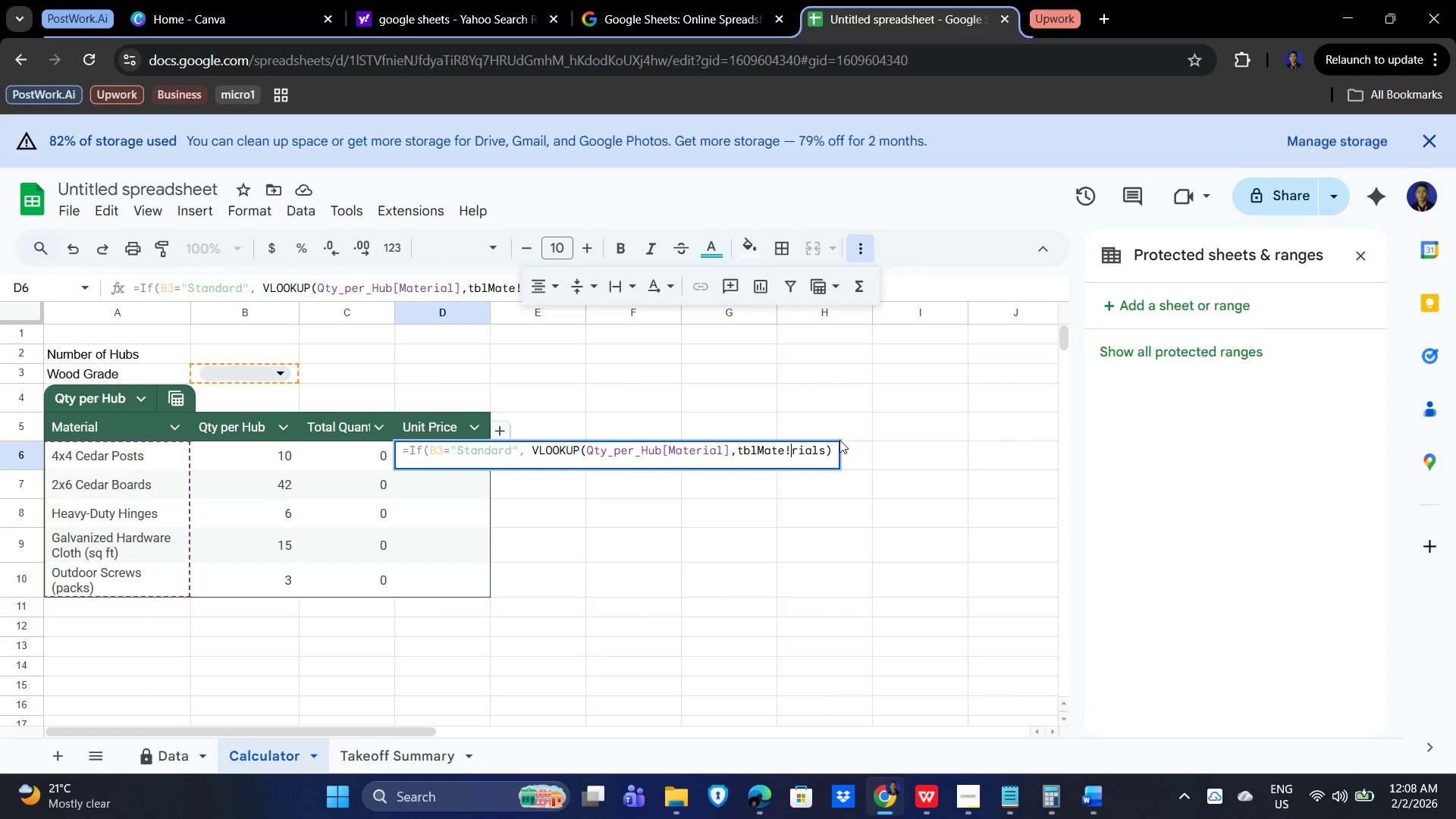 
key(Backspace)
 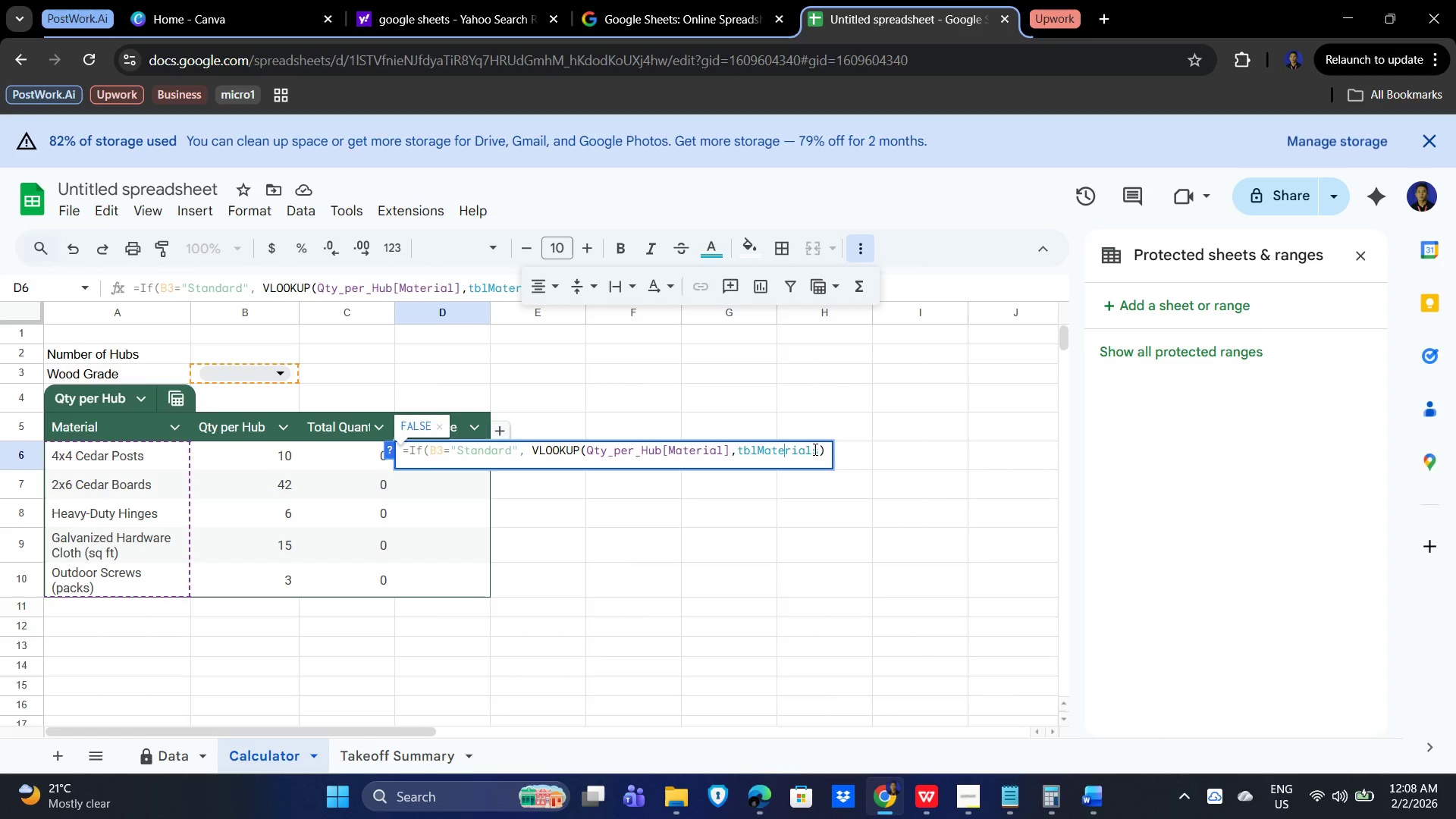 
left_click([817, 448])
 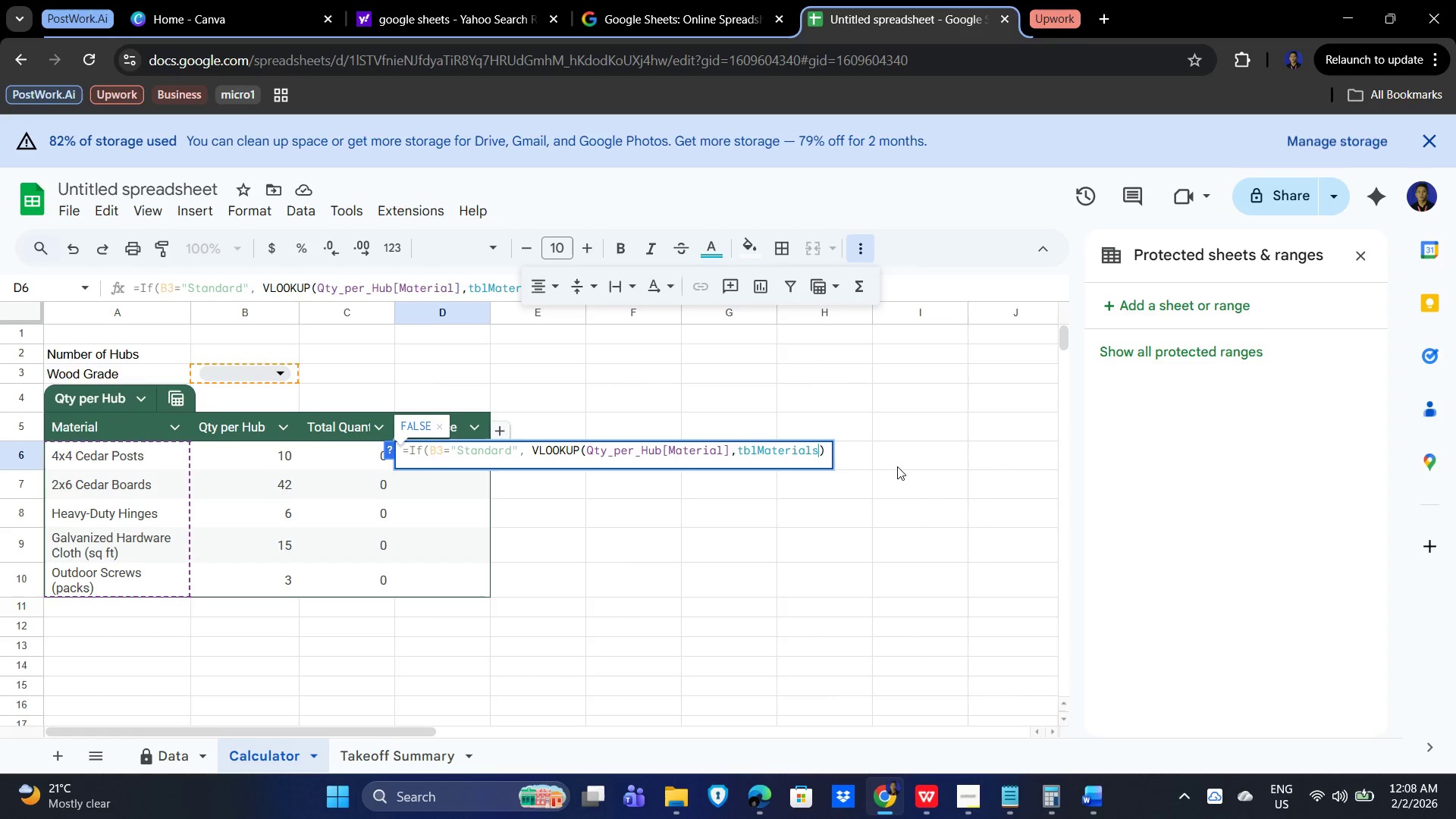 
key(Shift+1)
 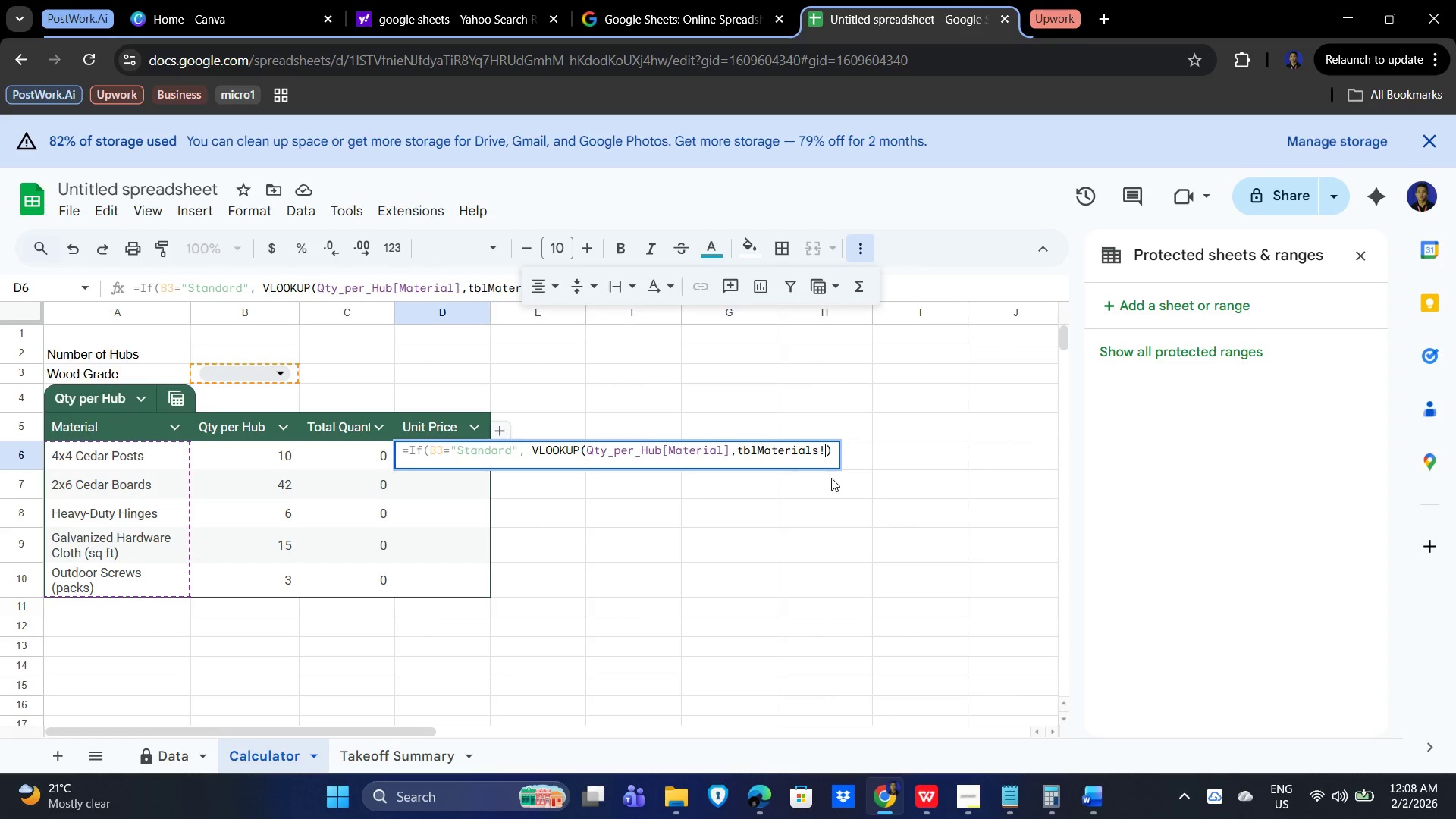 
wait(14.02)
 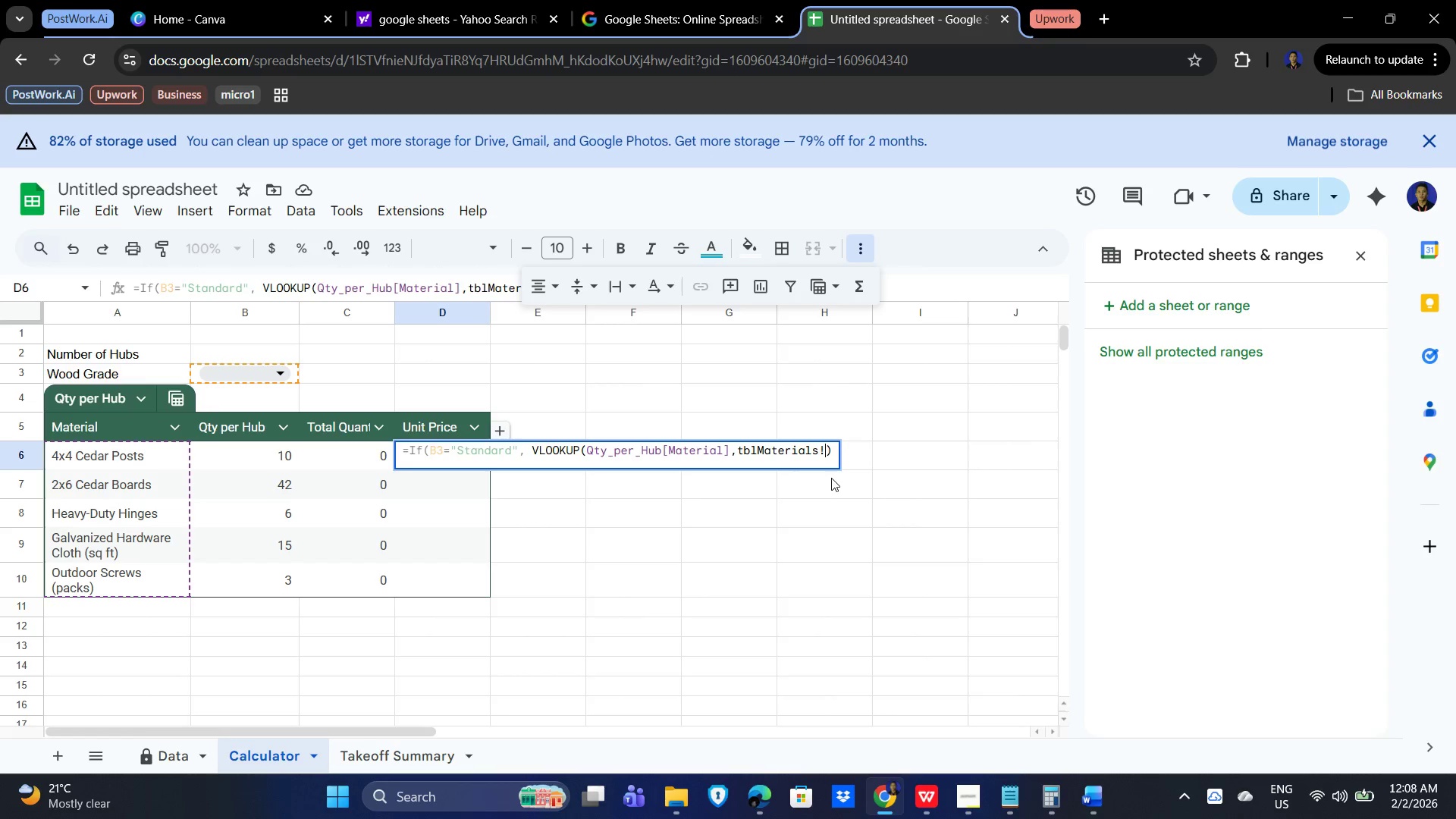 
hold_key(key=ShiftLeft, duration=1.5)
 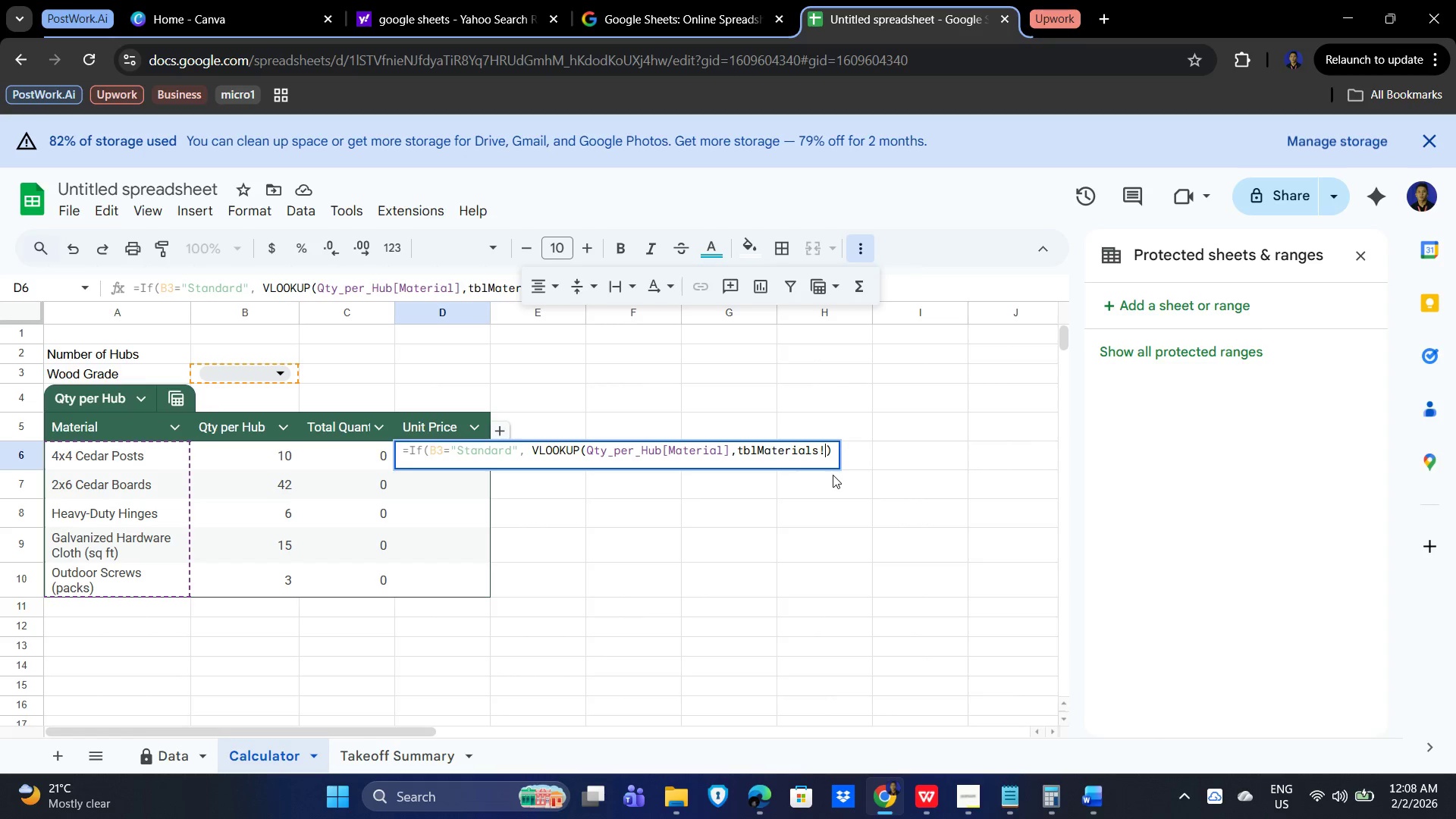 
hold_key(key=ShiftLeft, duration=0.8)
 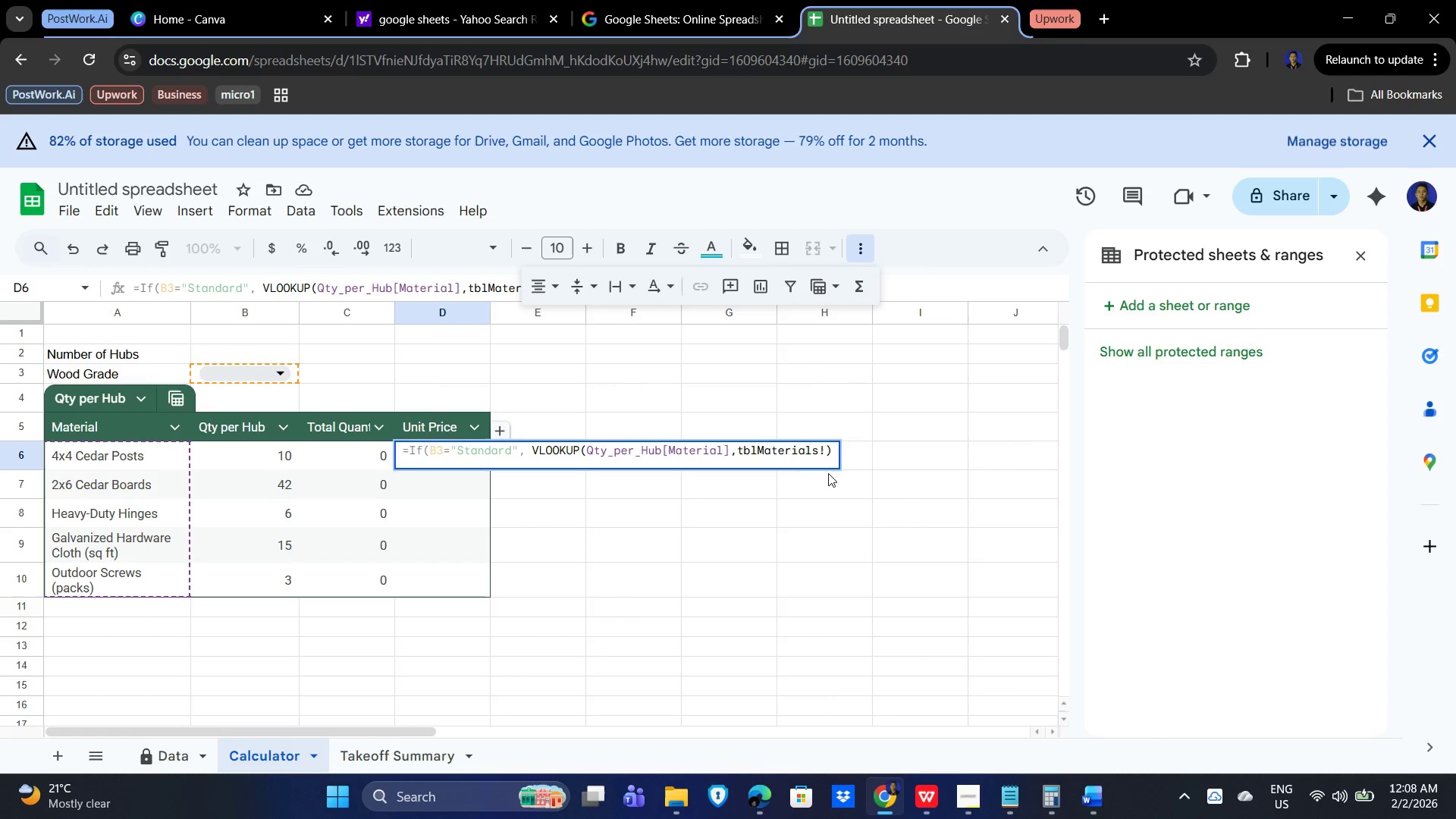 
key(Shift+S)
 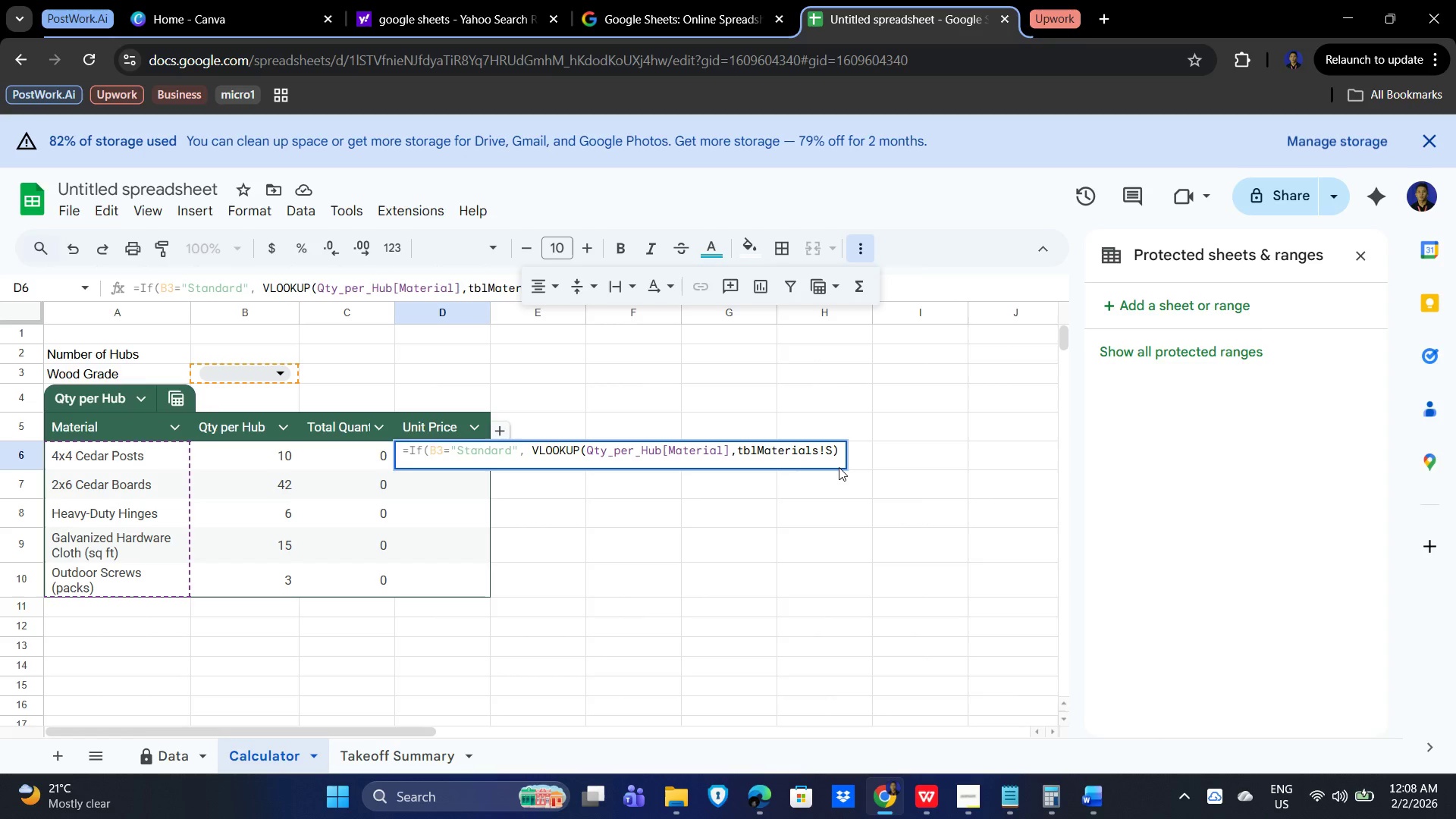 
key(Backspace)
type(Data!)
key(Backspace)
key(Backspace)
key(Backspace)
key(Backspace)
key(Backspace)
 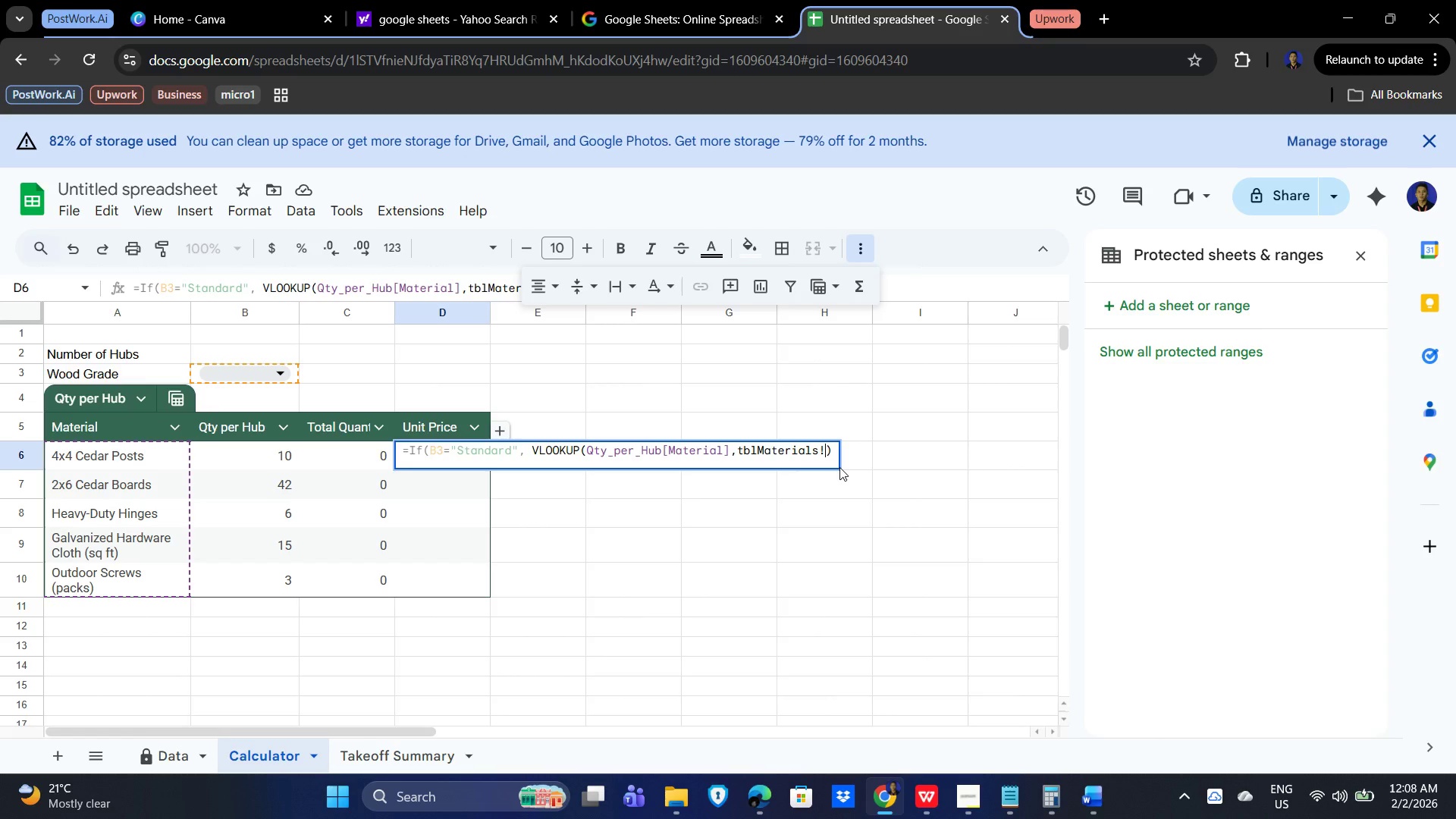 
wait(13.66)
 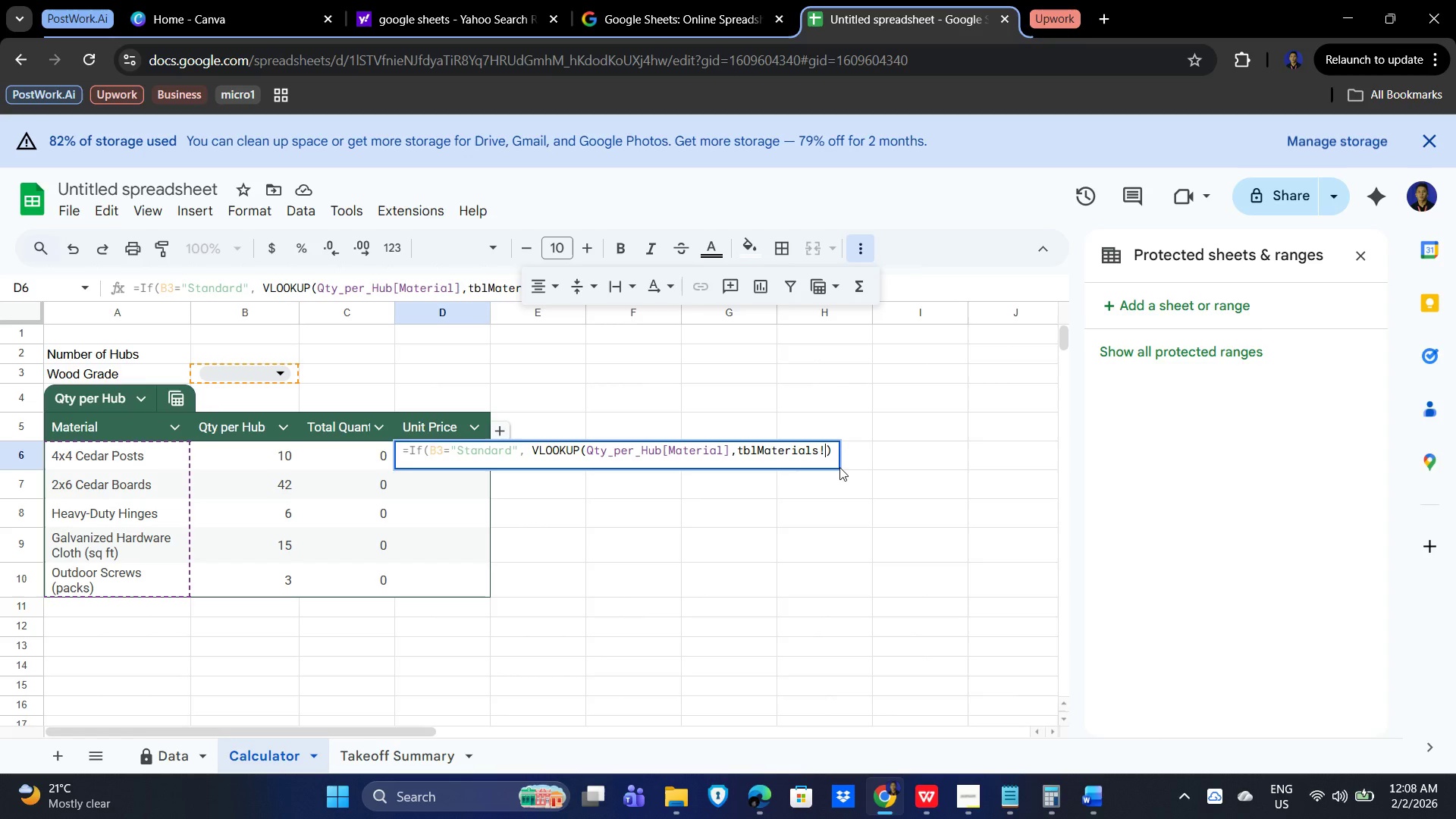 
hold_key(key=Backspace, duration=0.62)
 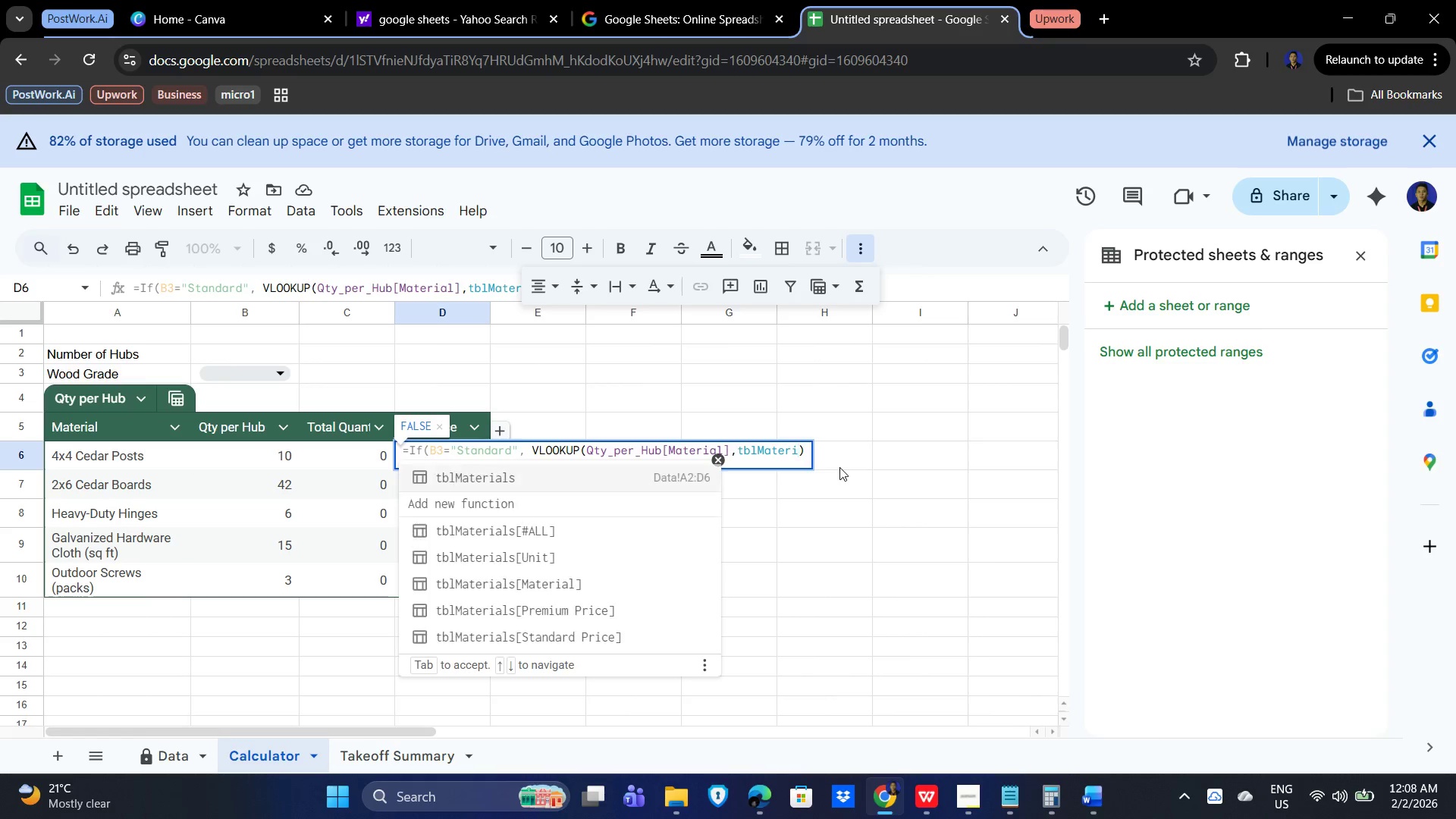 
key(Backspace)
 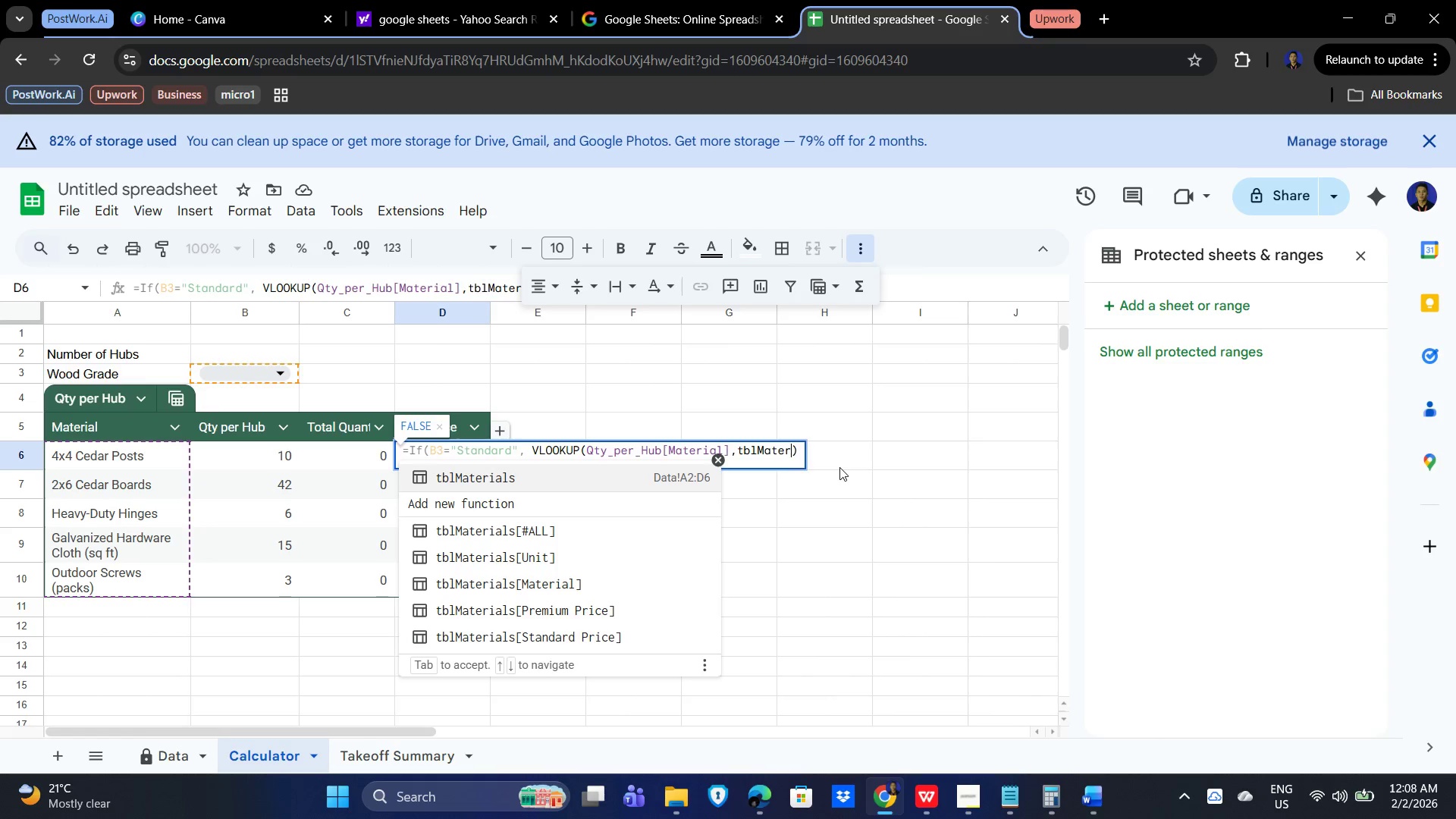 
key(Backspace)
 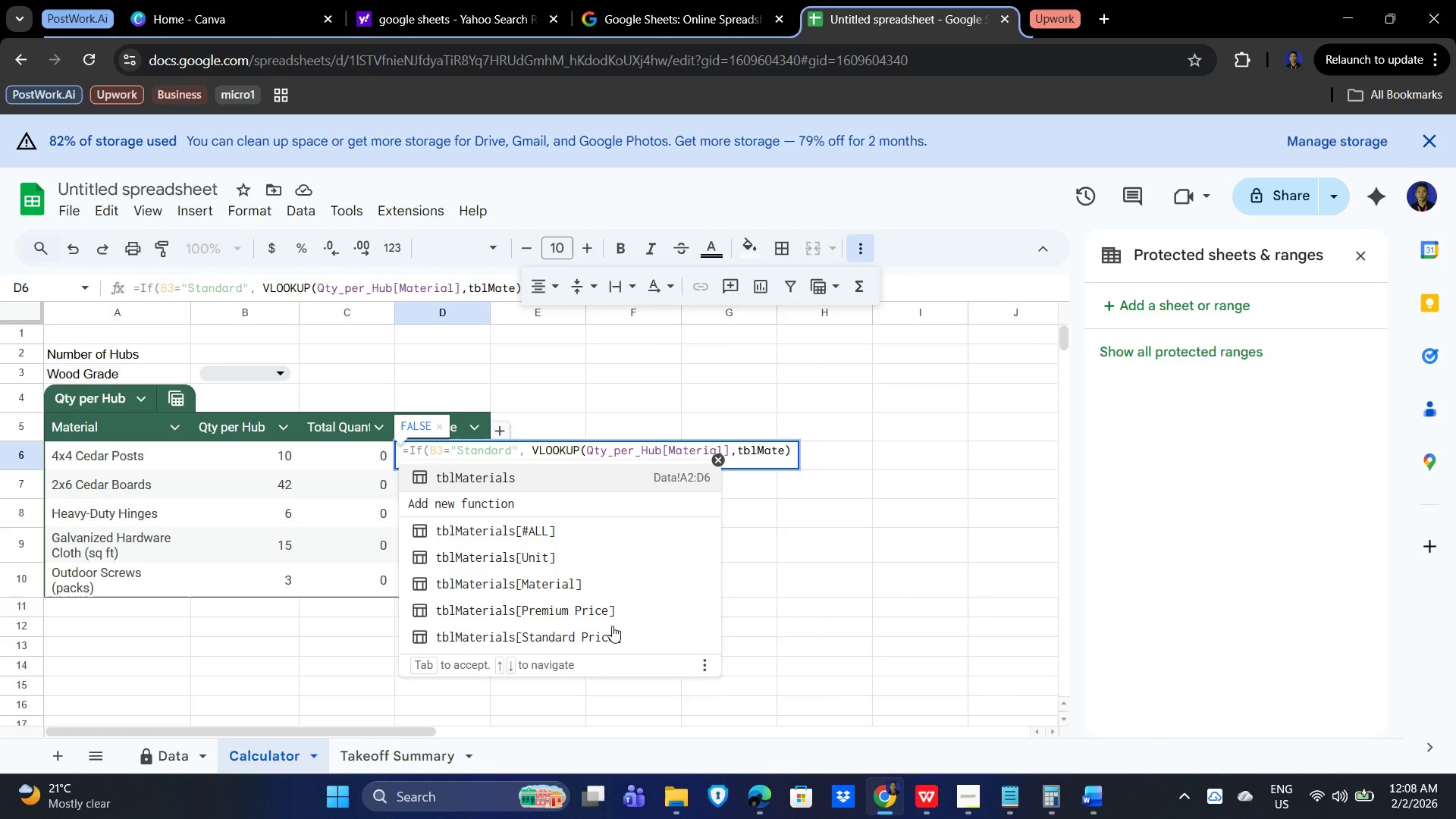 
scroll: coordinate [556, 599], scroll_direction: down, amount: 3.0
 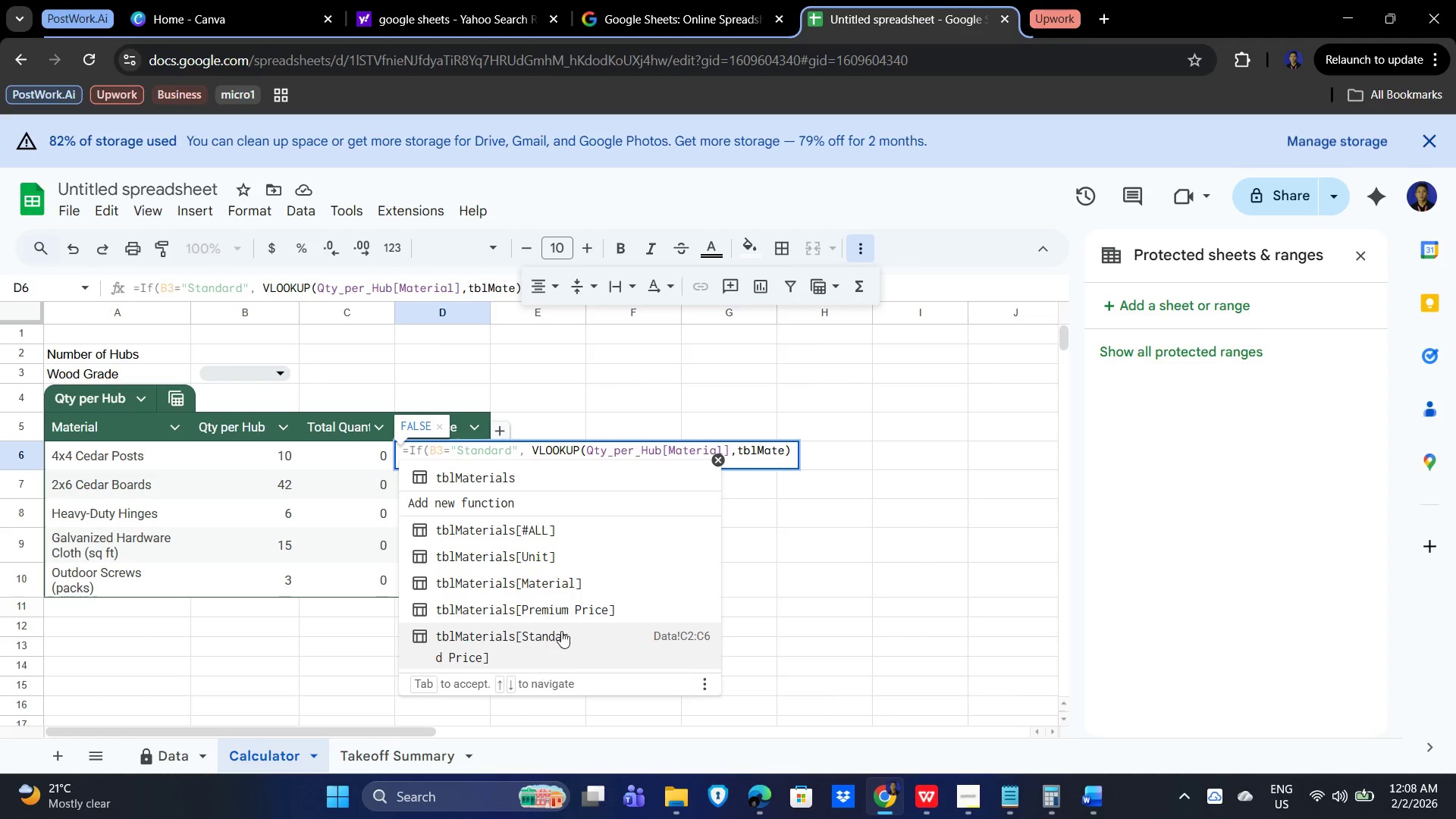 
wait(7.6)
 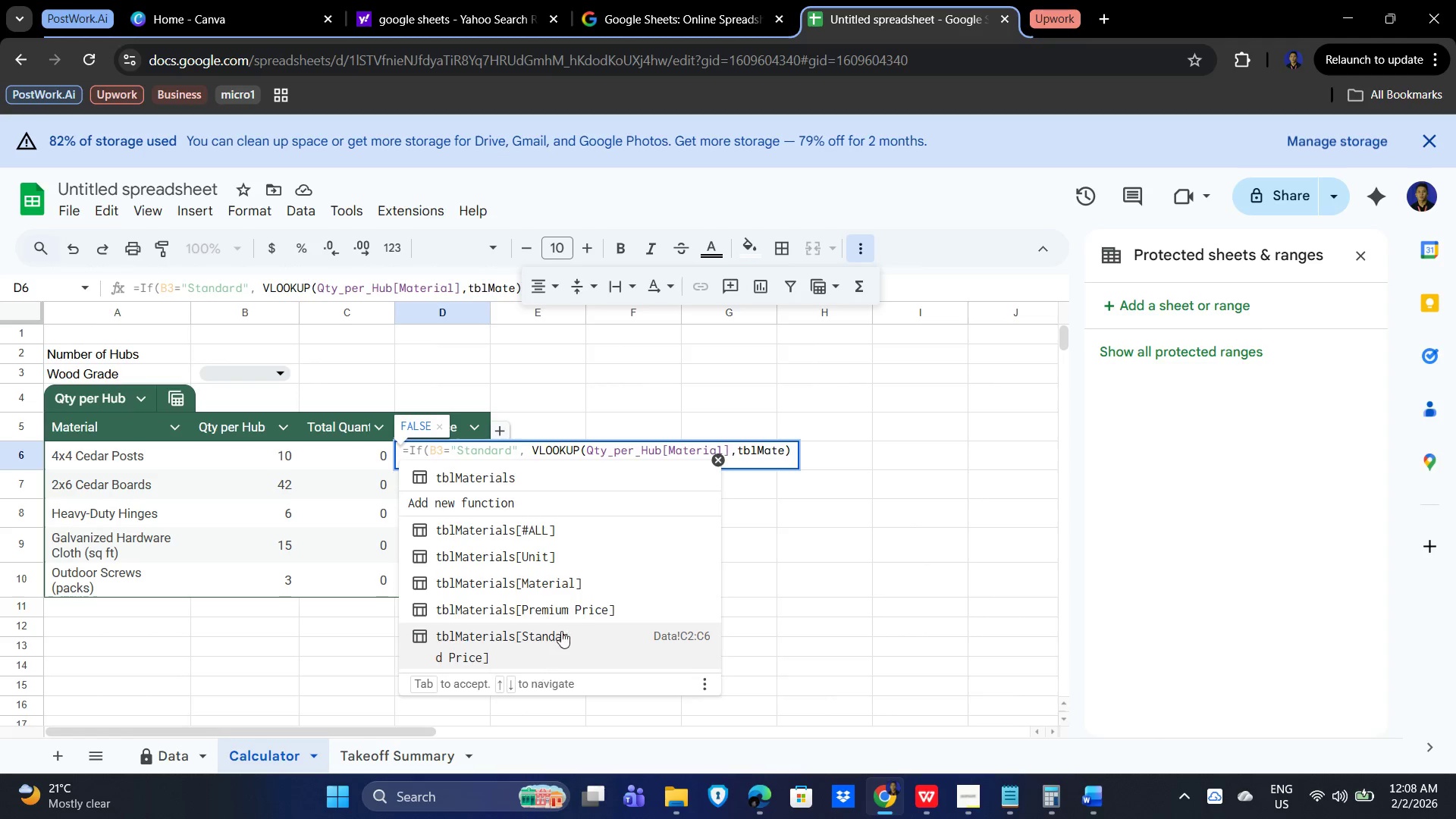 
left_click([172, 761])
 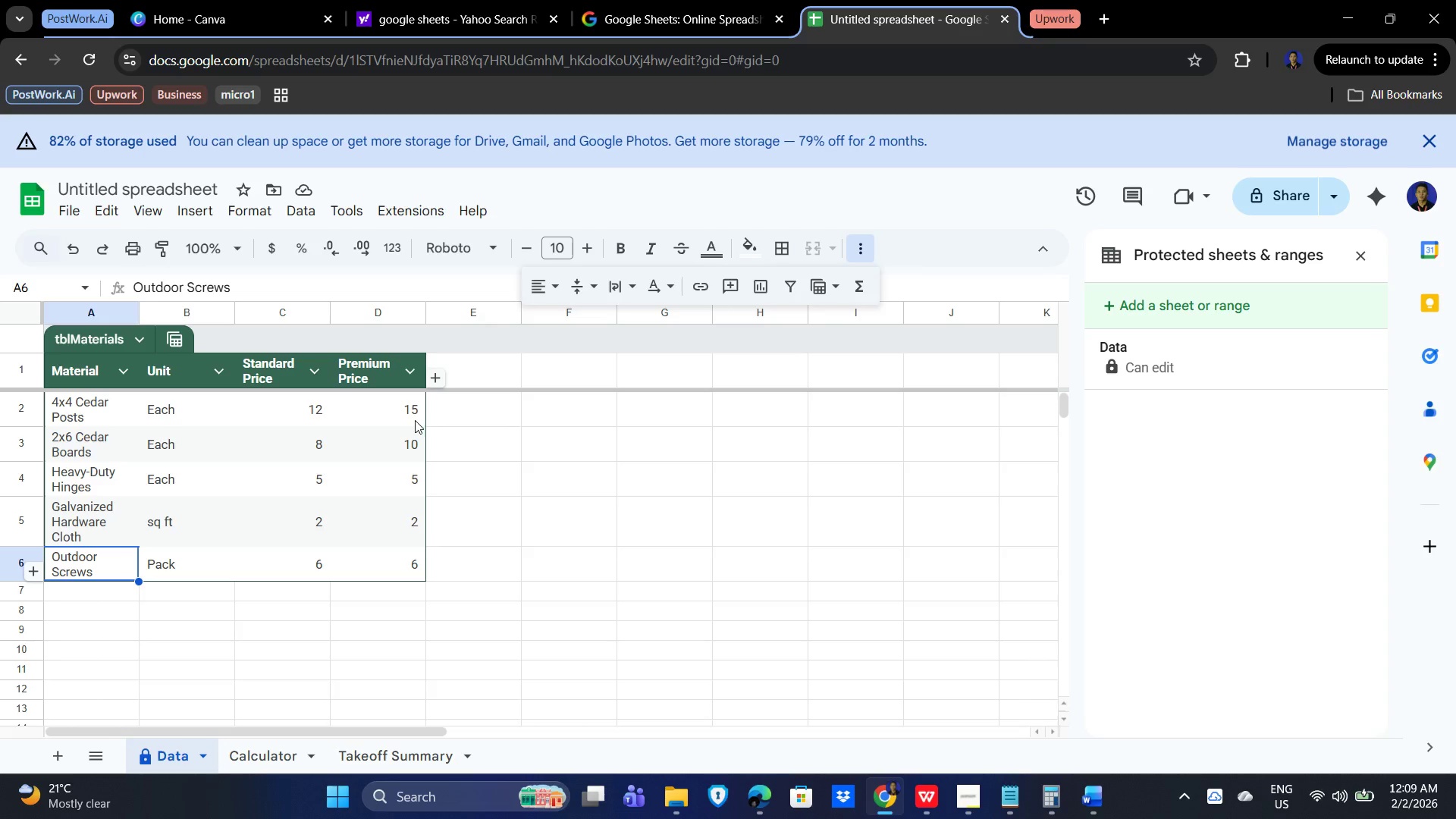 
wait(22.03)
 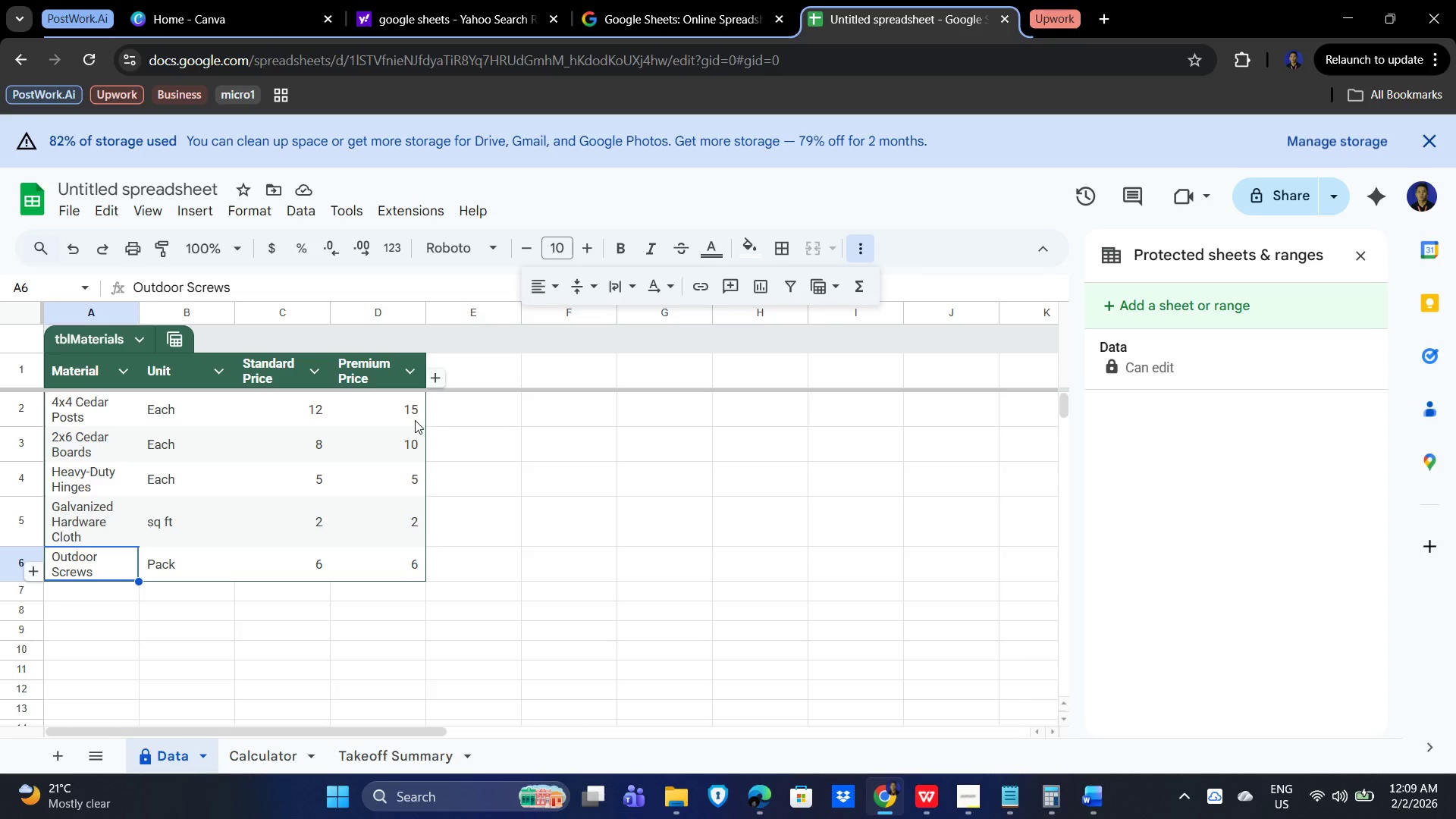 
key(Alt+AltLeft)
 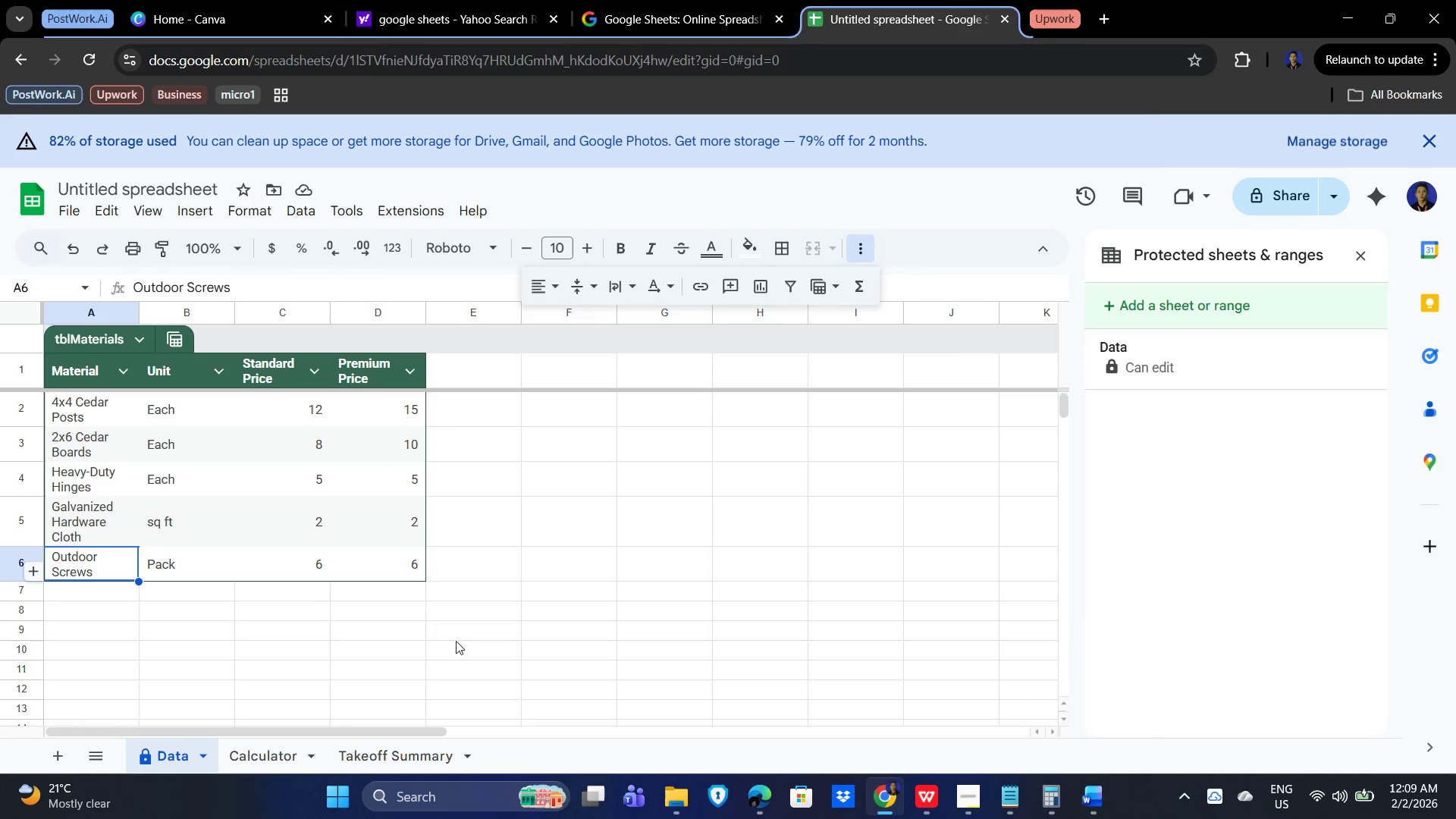 
key(Alt+Tab)